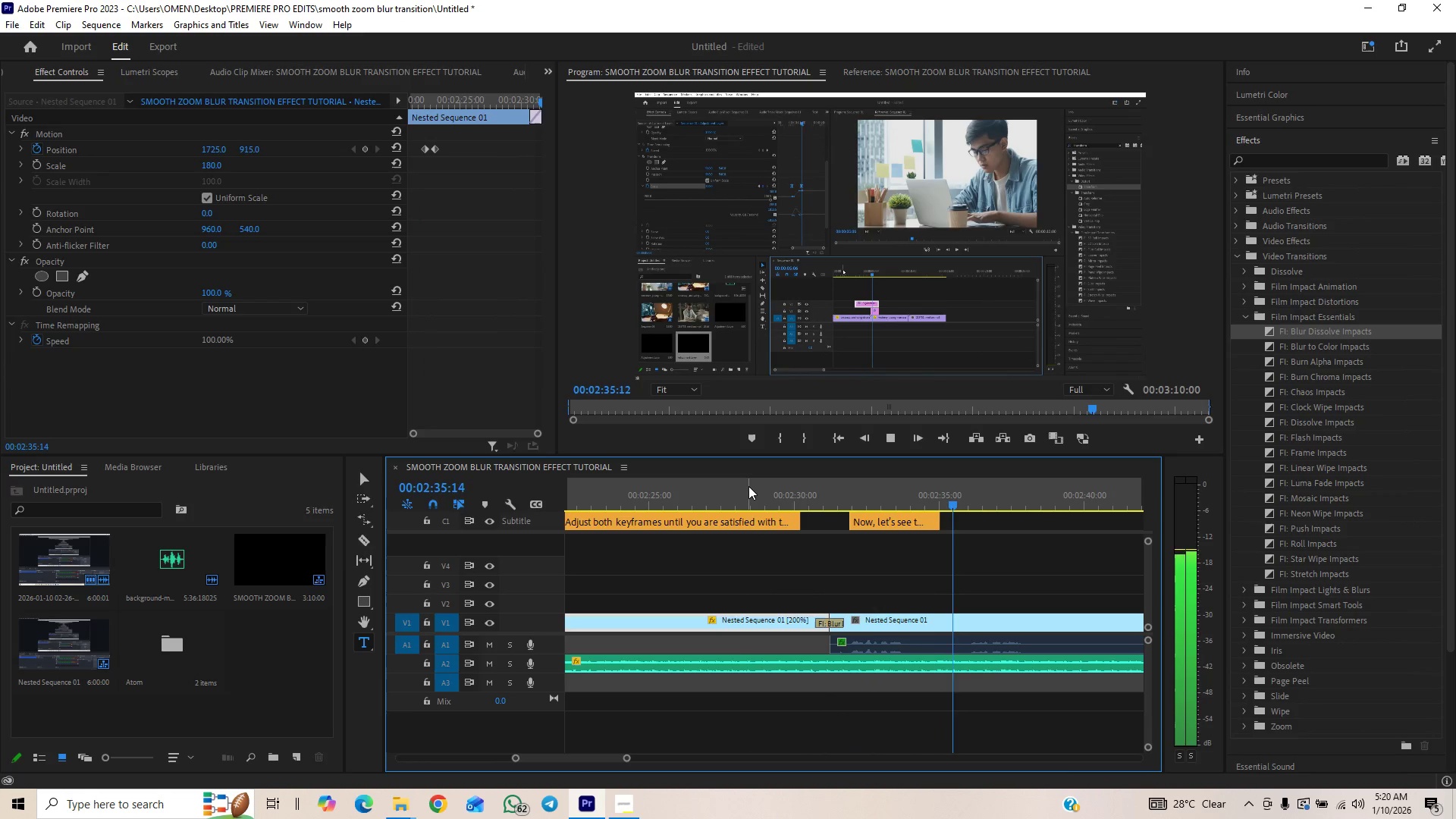 
wait(12.22)
 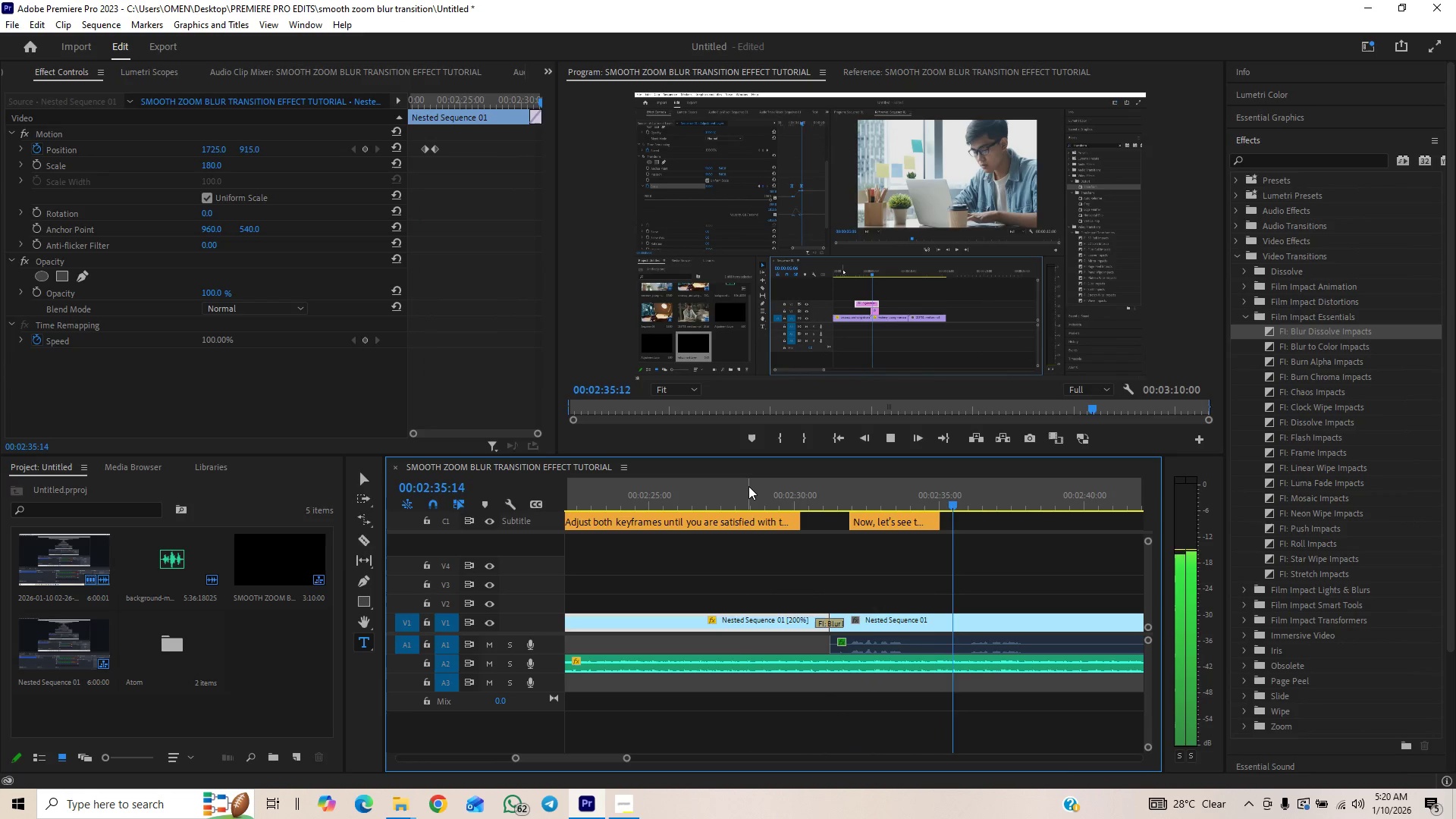 
left_click_drag(start_coordinate=[623, 759], to_coordinate=[641, 745])
 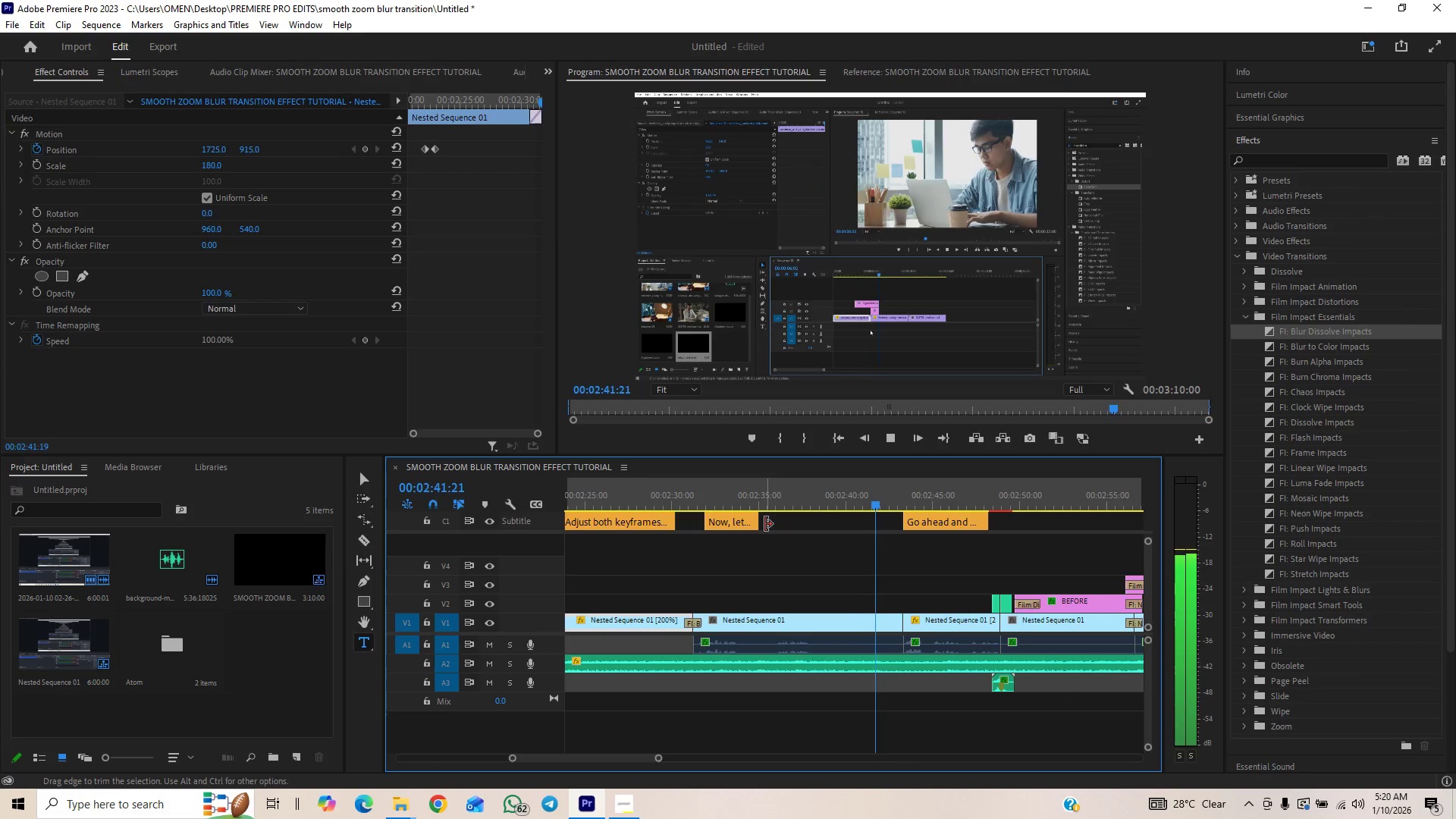 
left_click_drag(start_coordinate=[765, 524], to_coordinate=[805, 514])
 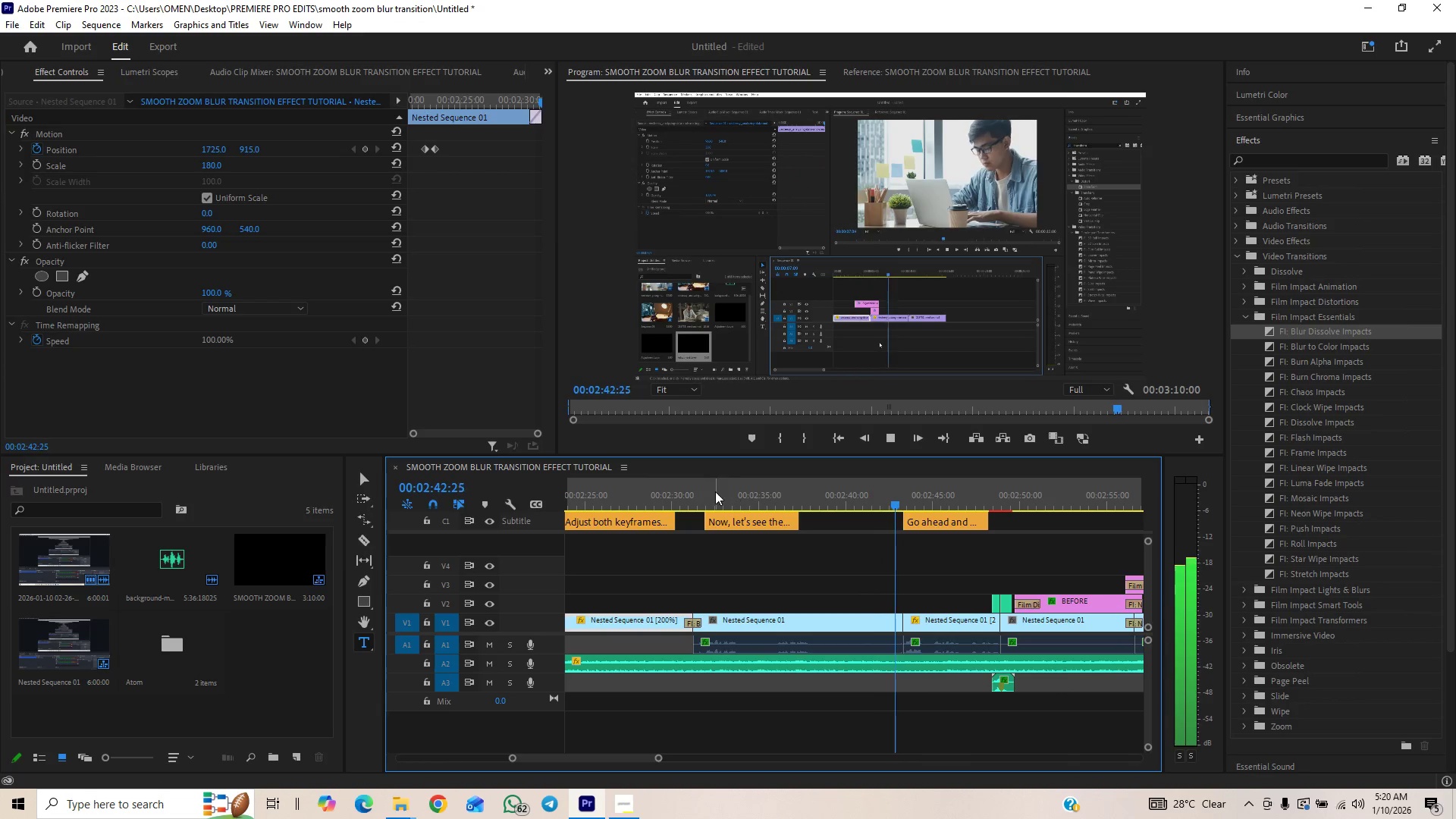 
left_click([711, 491])
 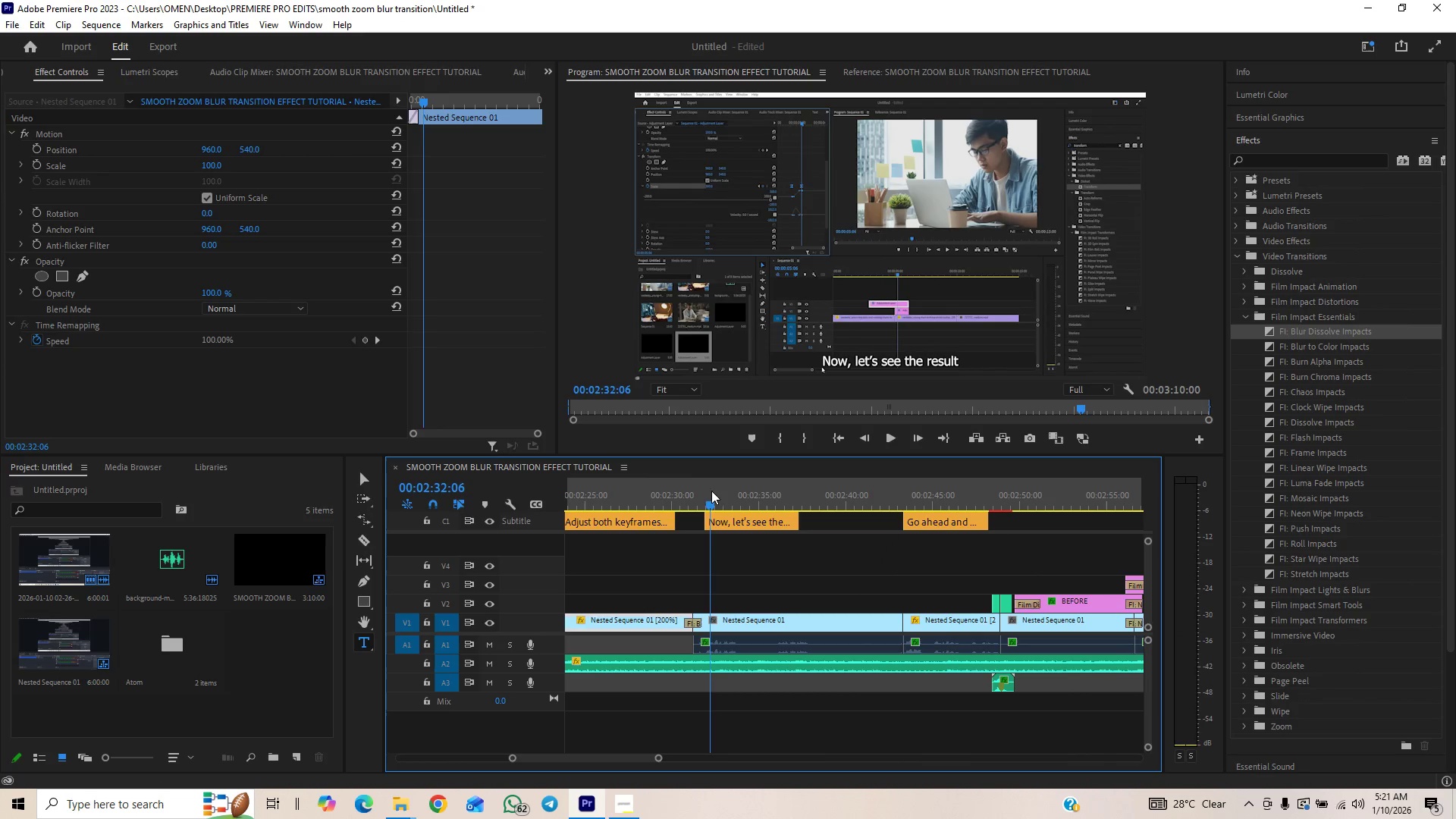 
key(Space)
 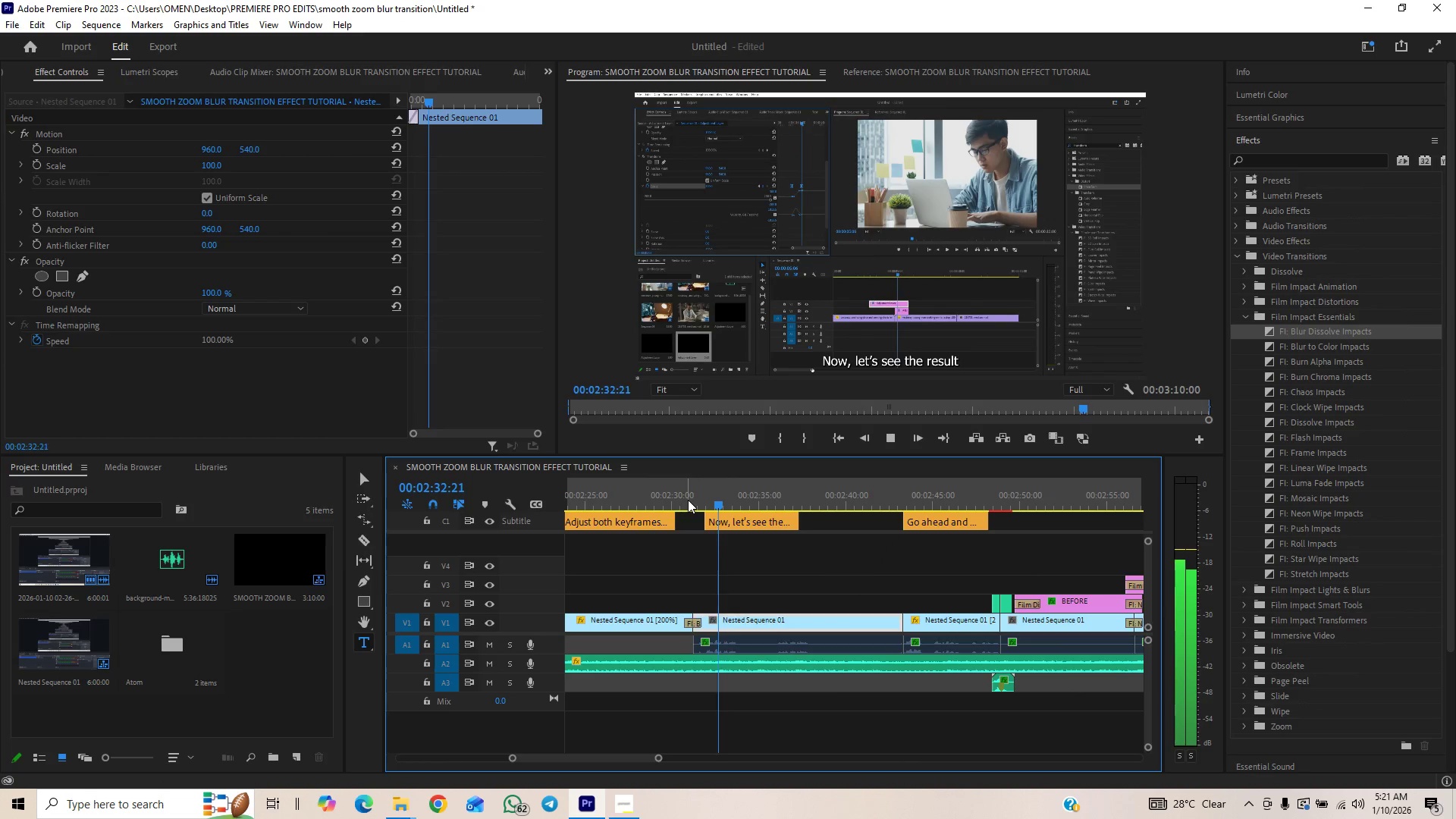 
left_click([688, 497])
 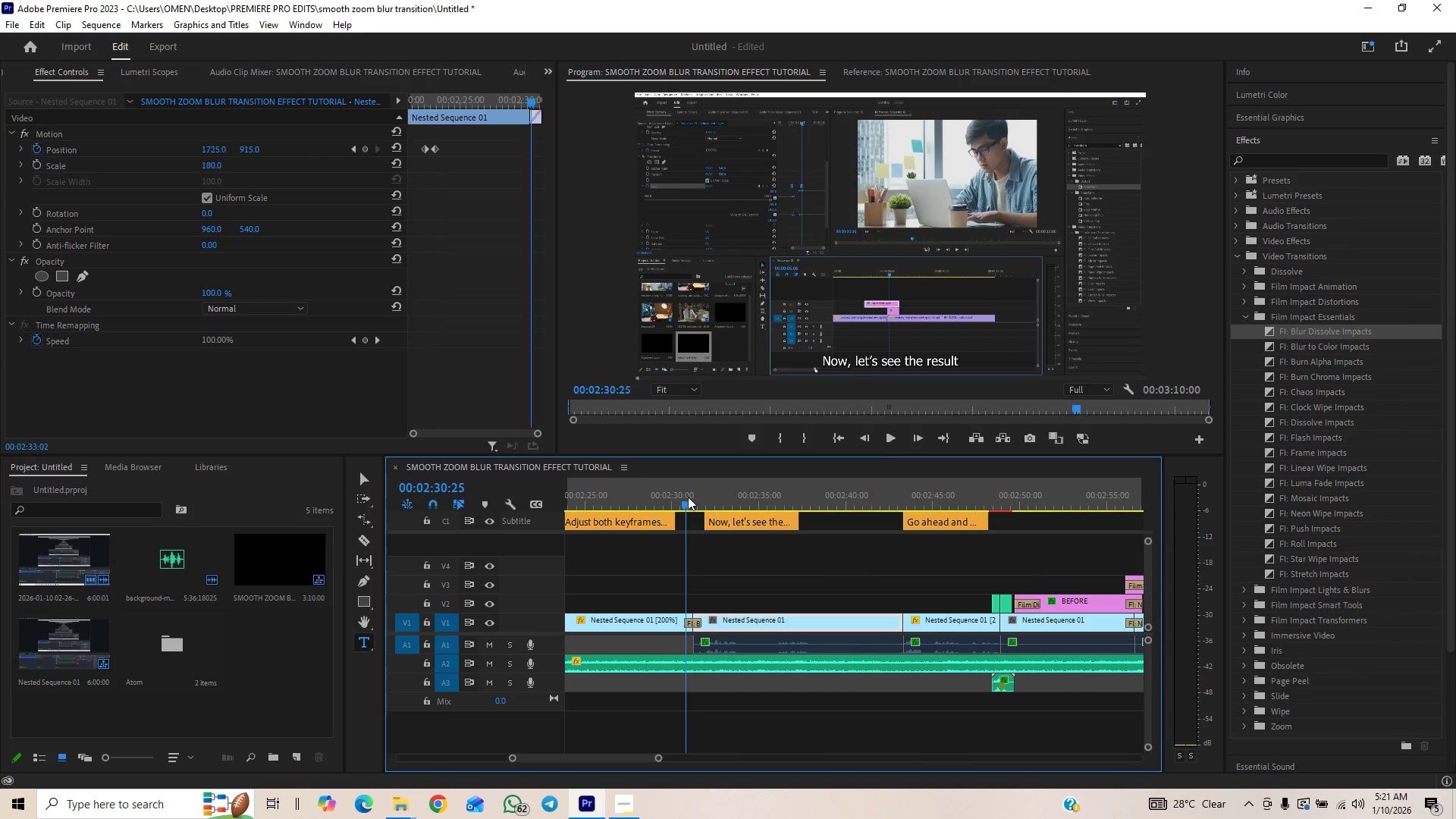 
key(Space)
 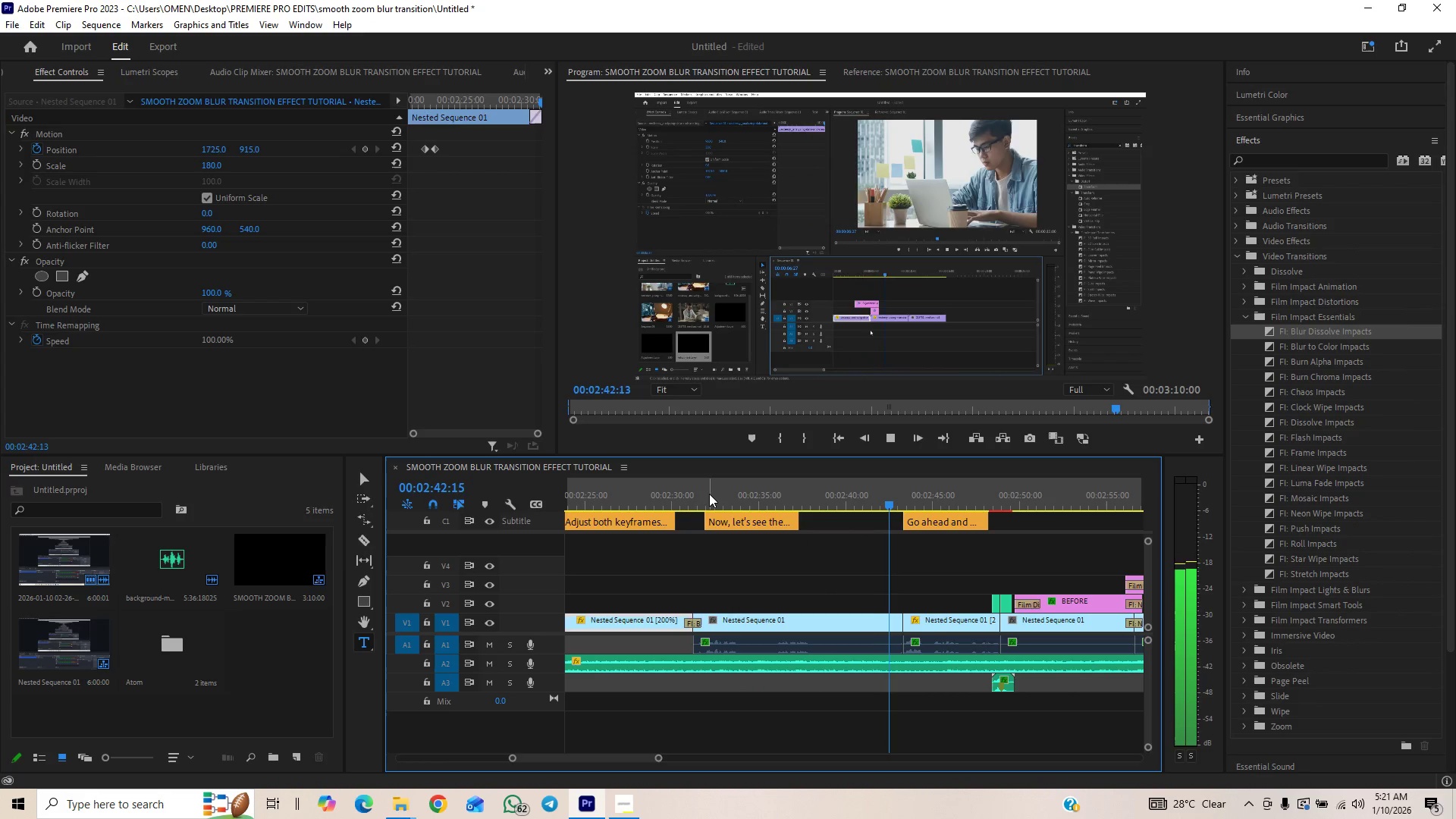 
wait(17.44)
 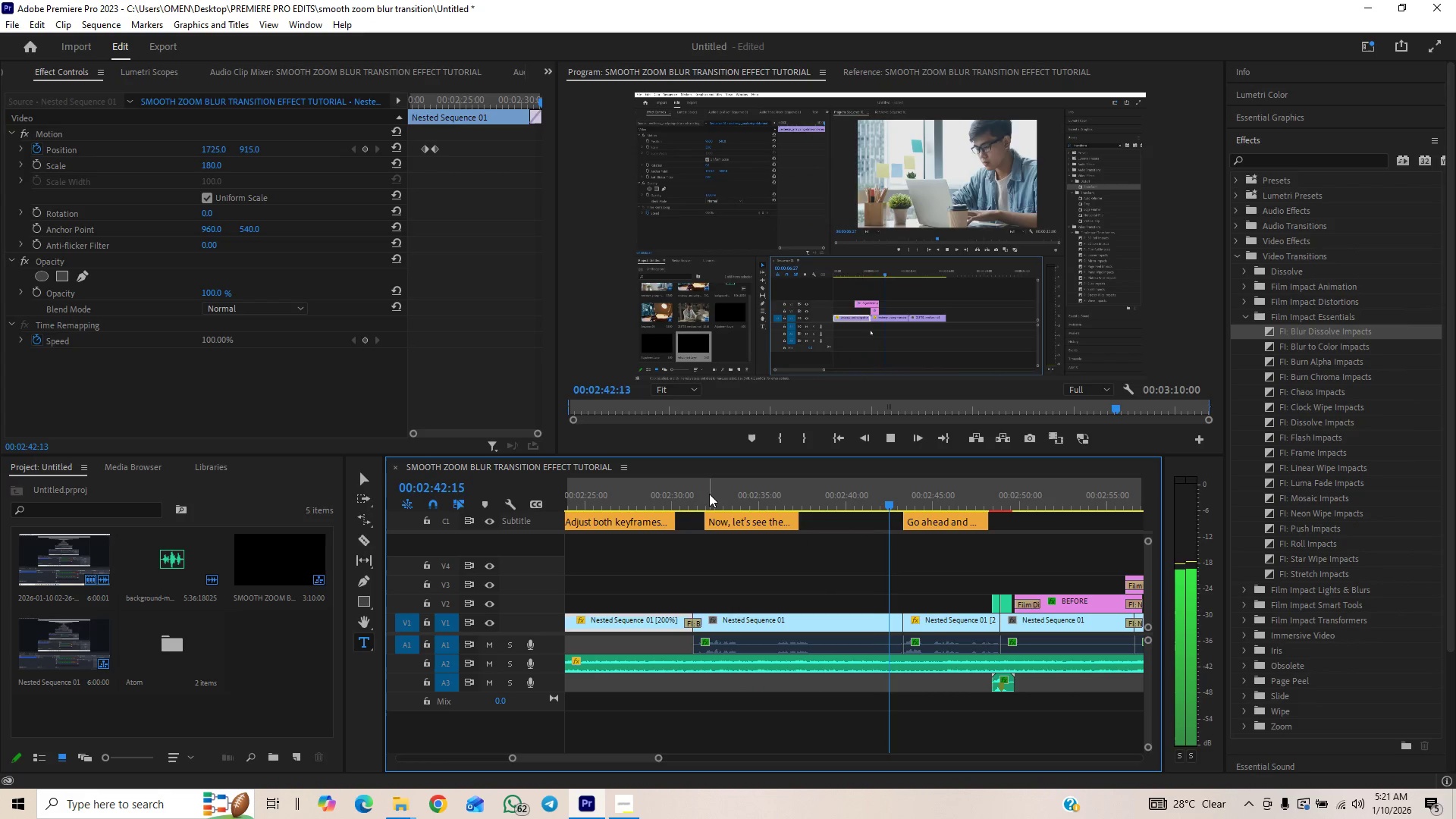 
key(Space)
 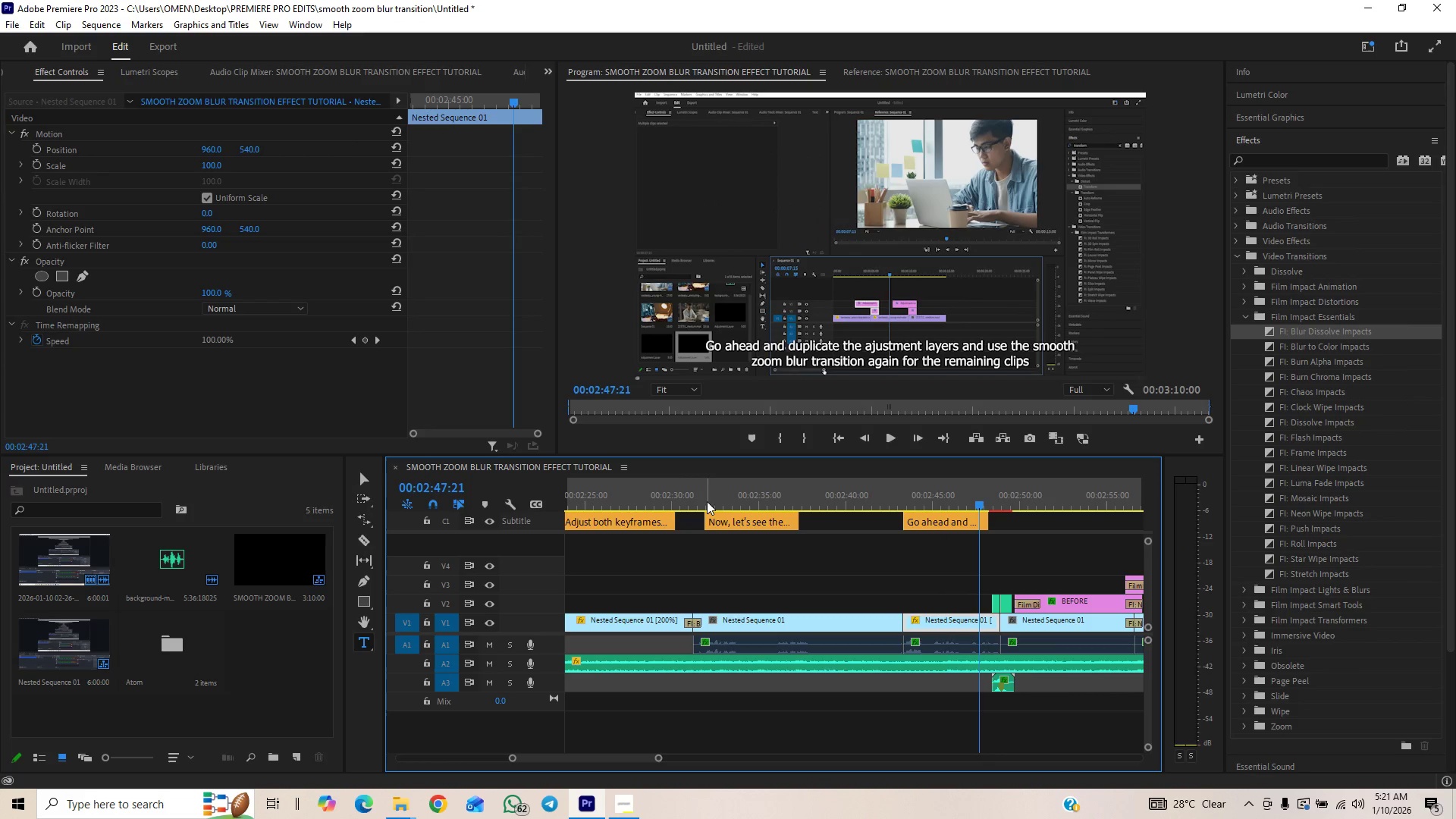 
left_click_drag(start_coordinate=[705, 503], to_coordinate=[717, 497])
 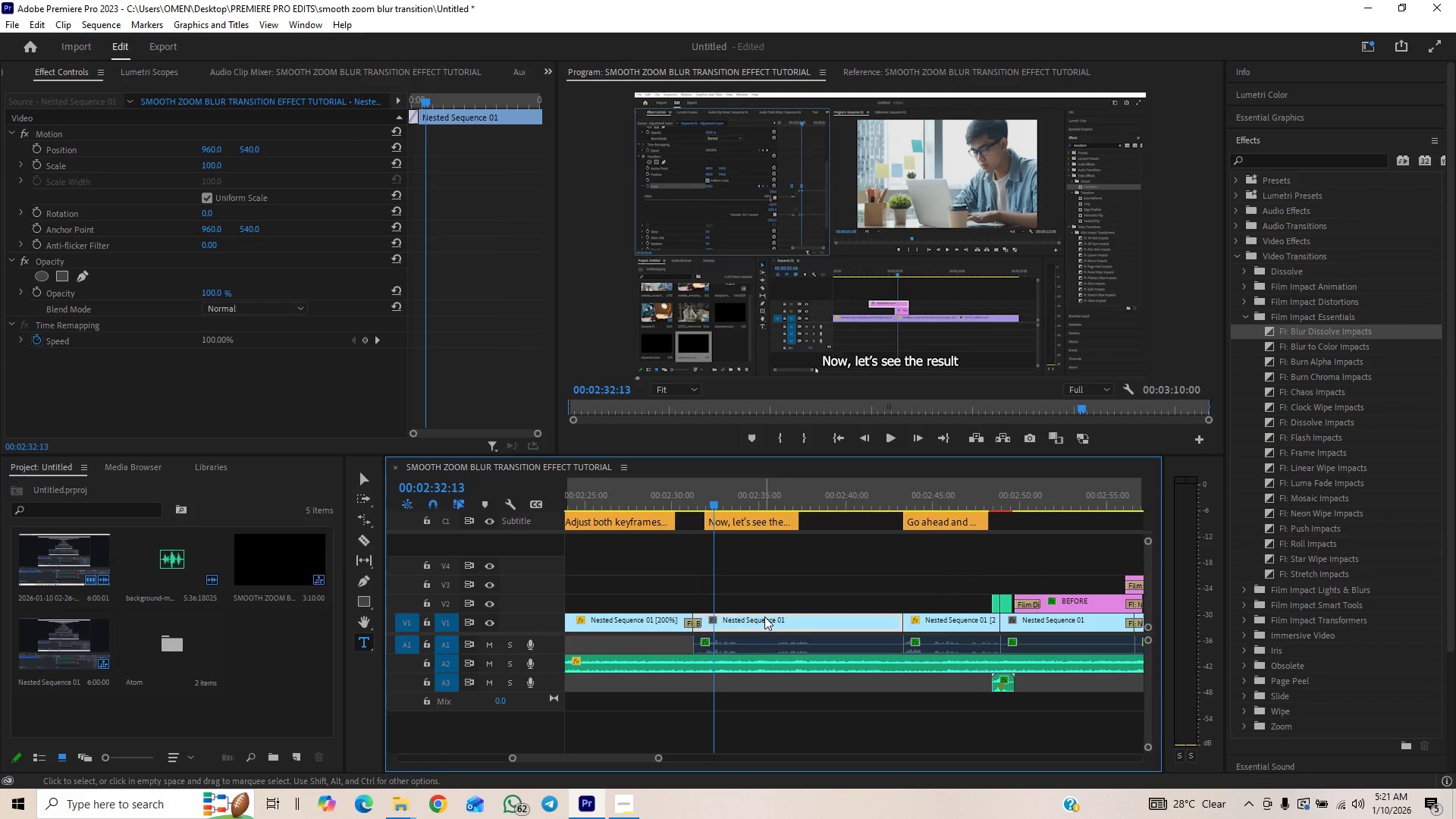 
left_click([763, 621])
 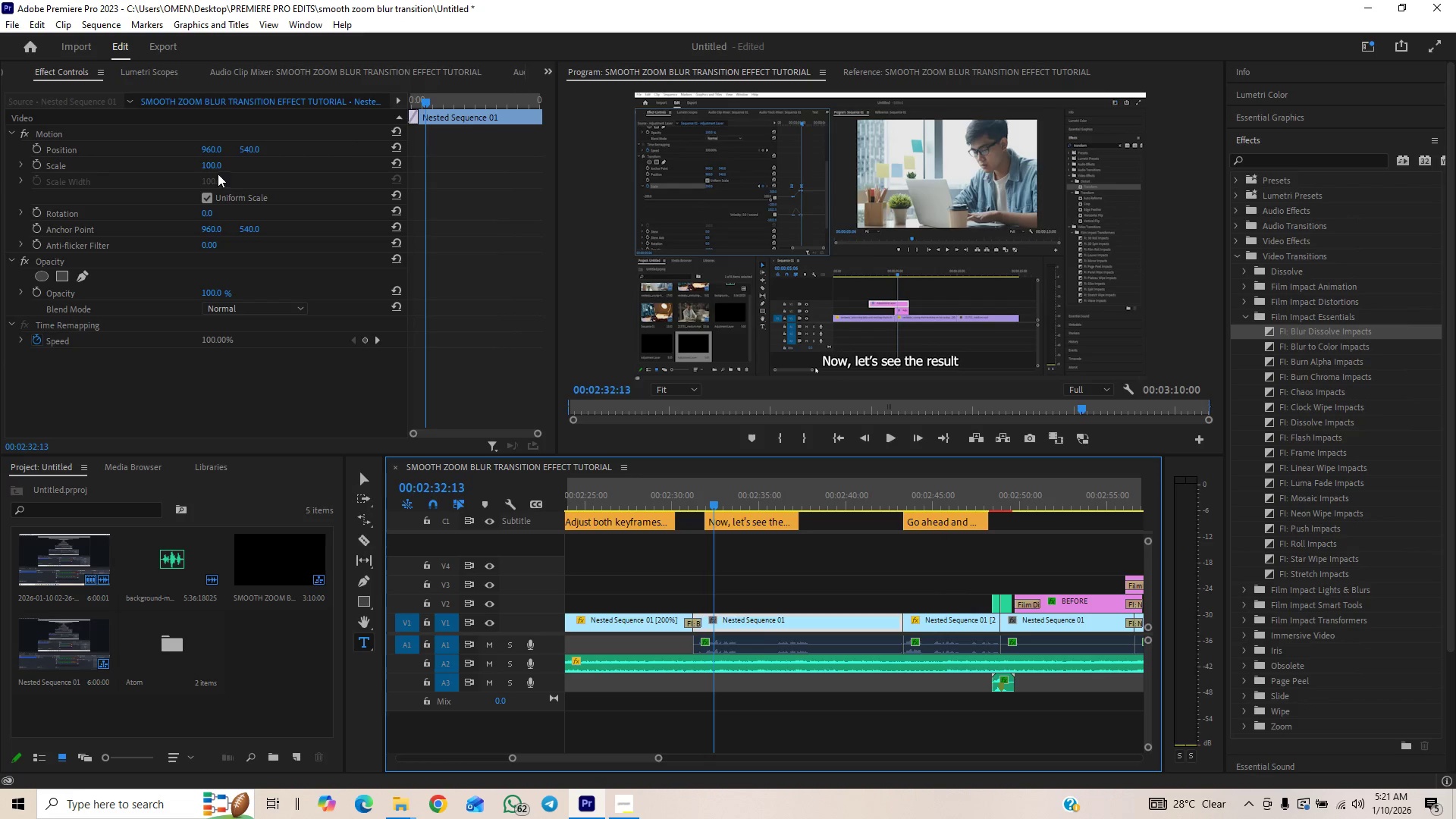 
left_click([215, 165])
 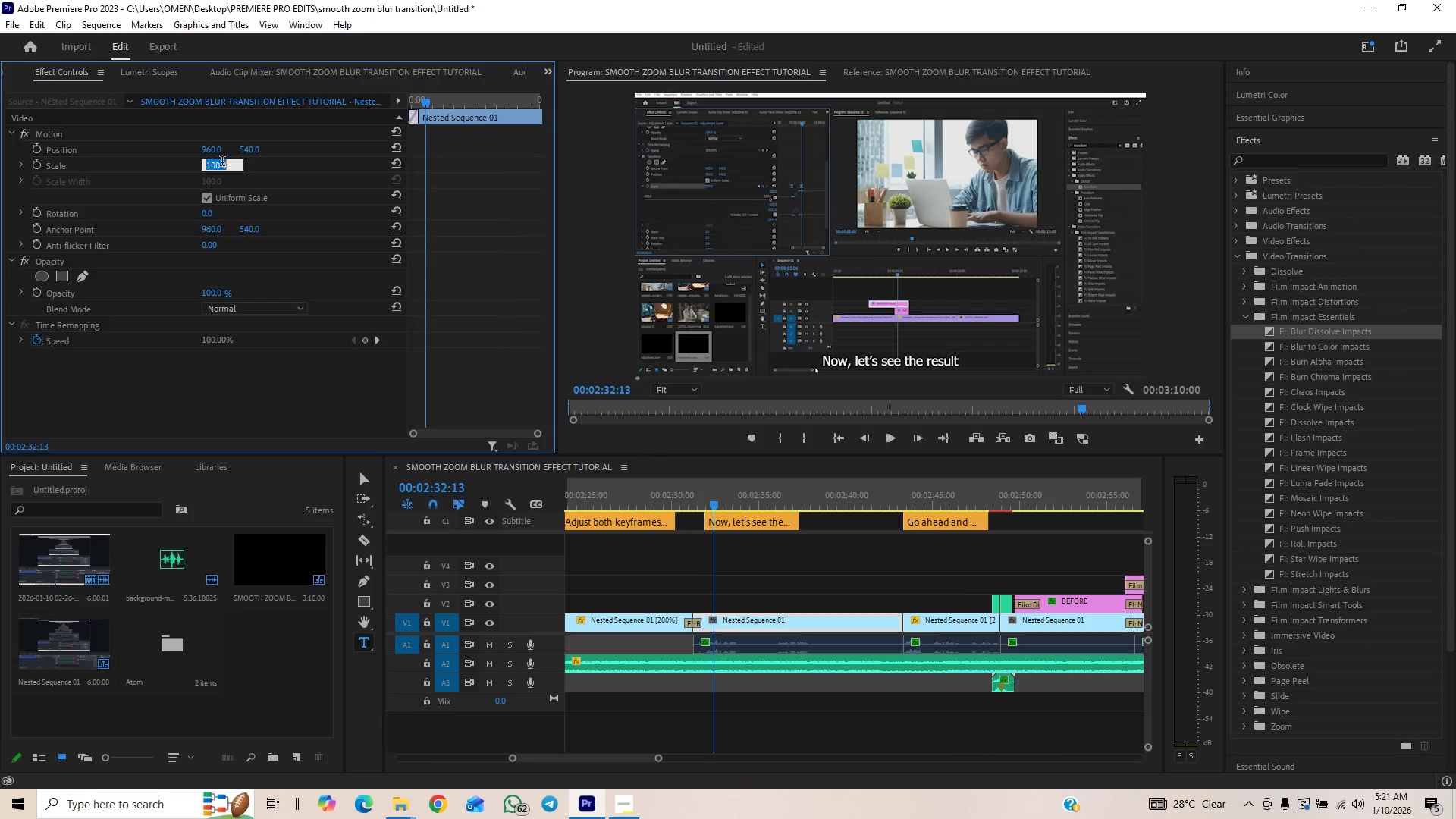 
type(140)
 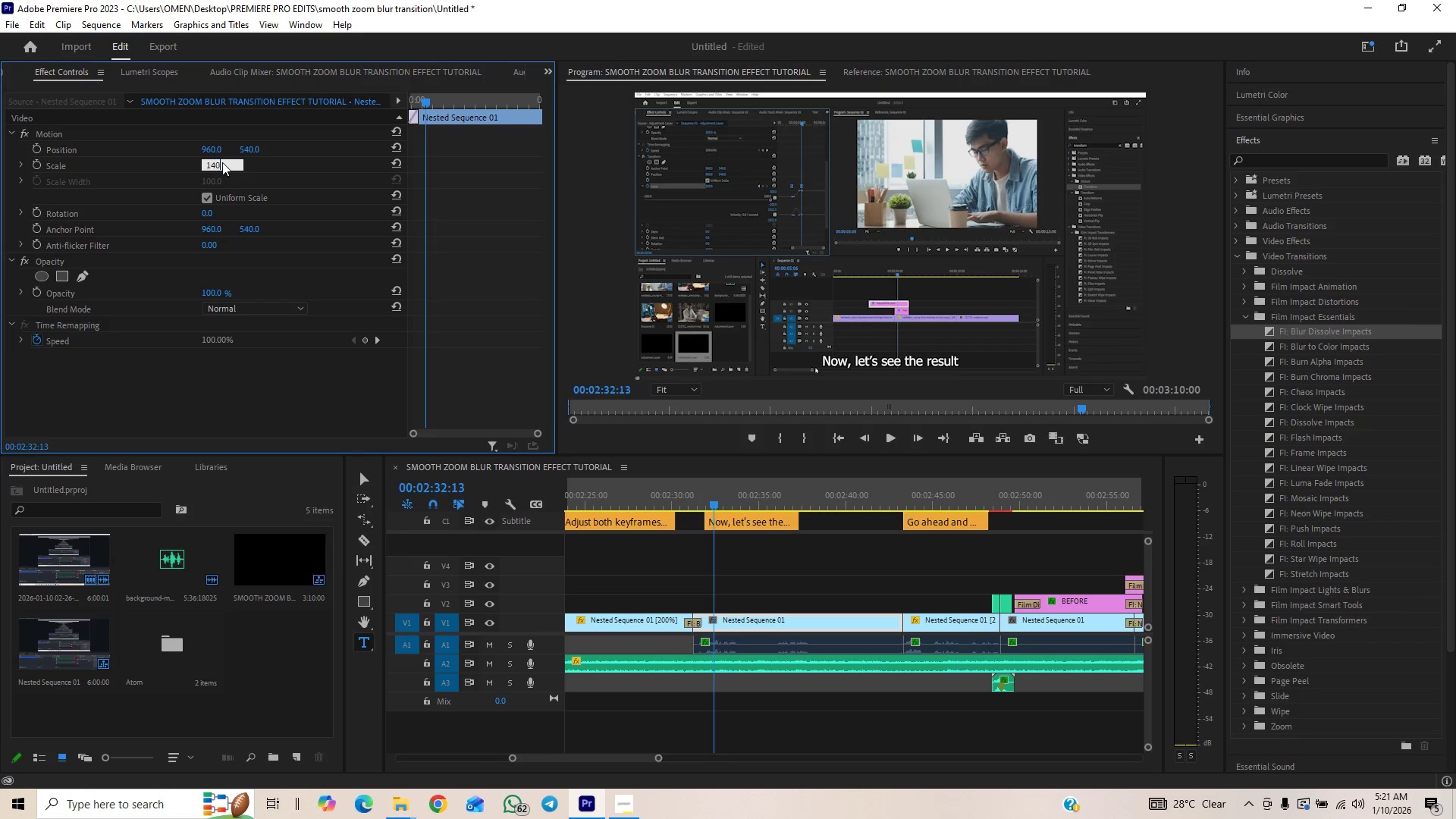 
key(Enter)
 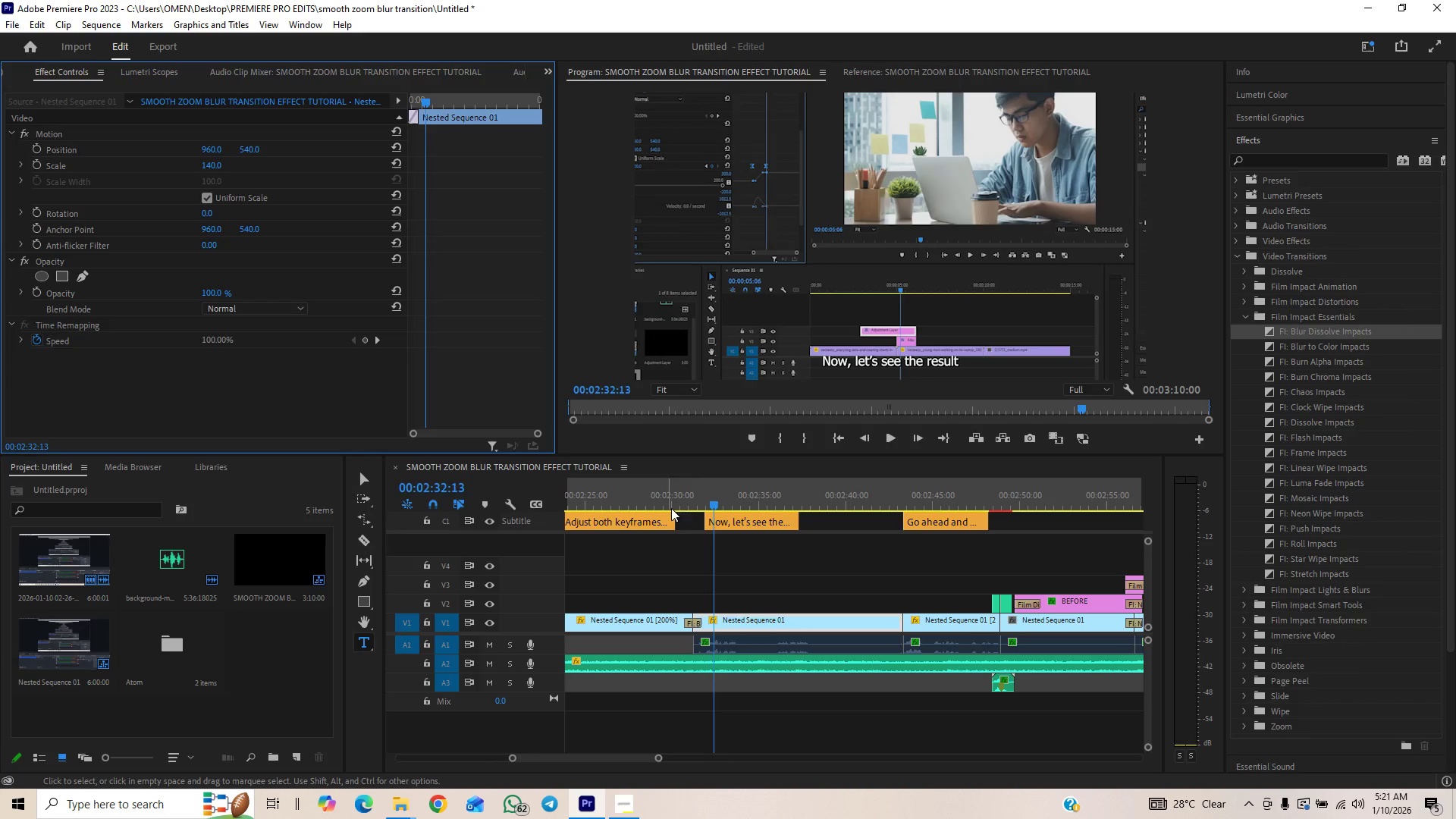 
left_click([694, 497])
 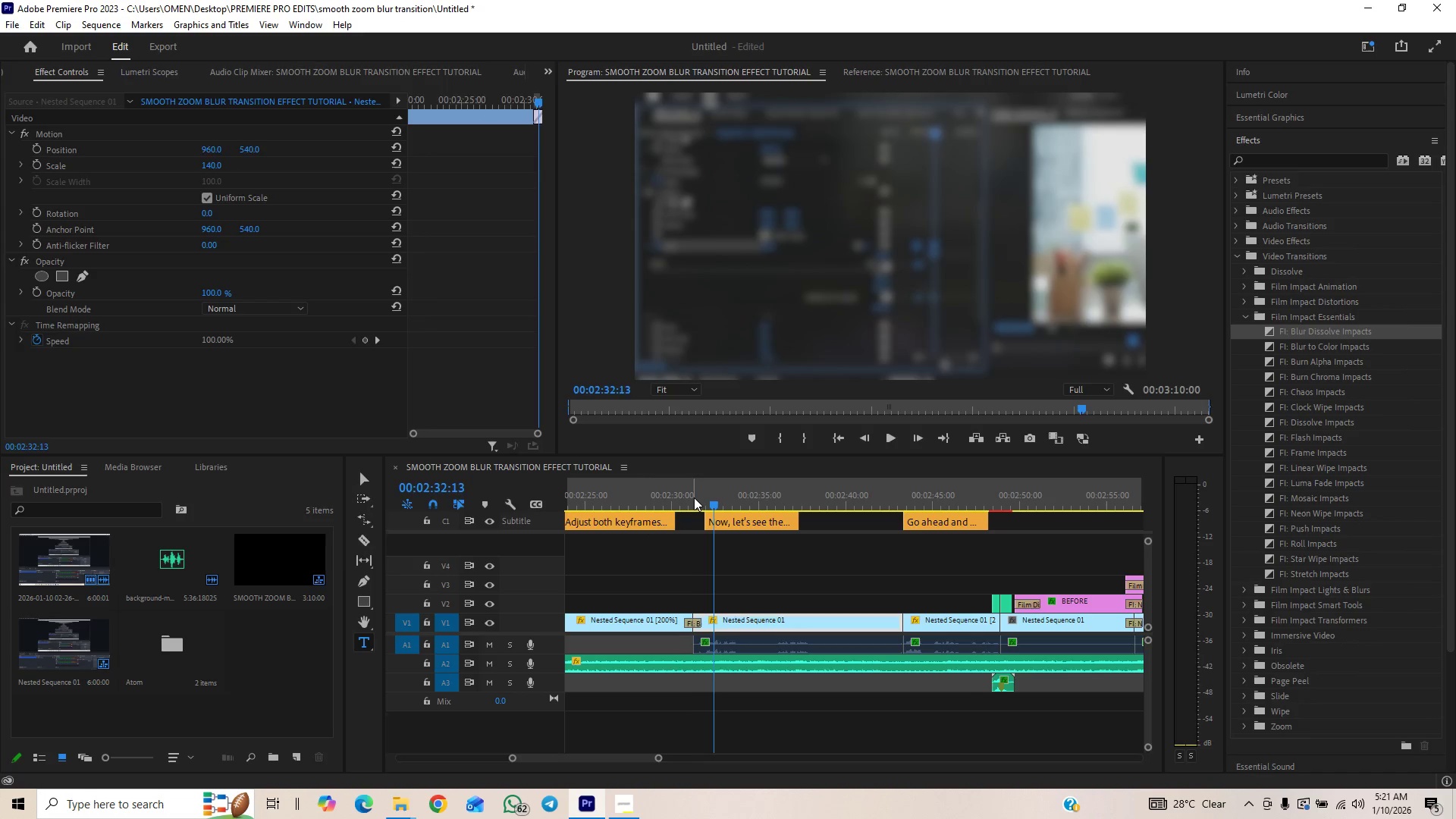 
key(Space)
 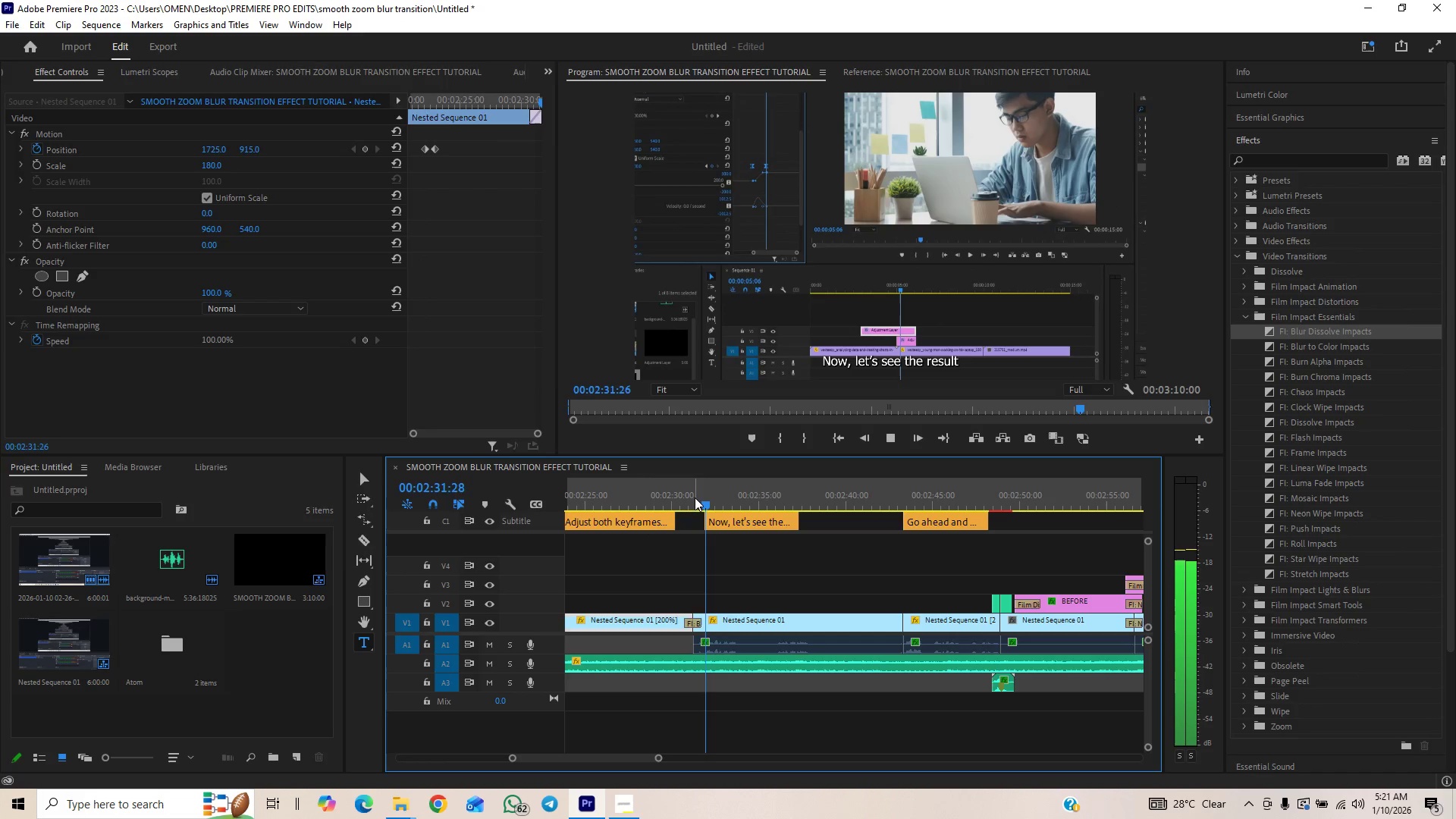 
key(Space)
 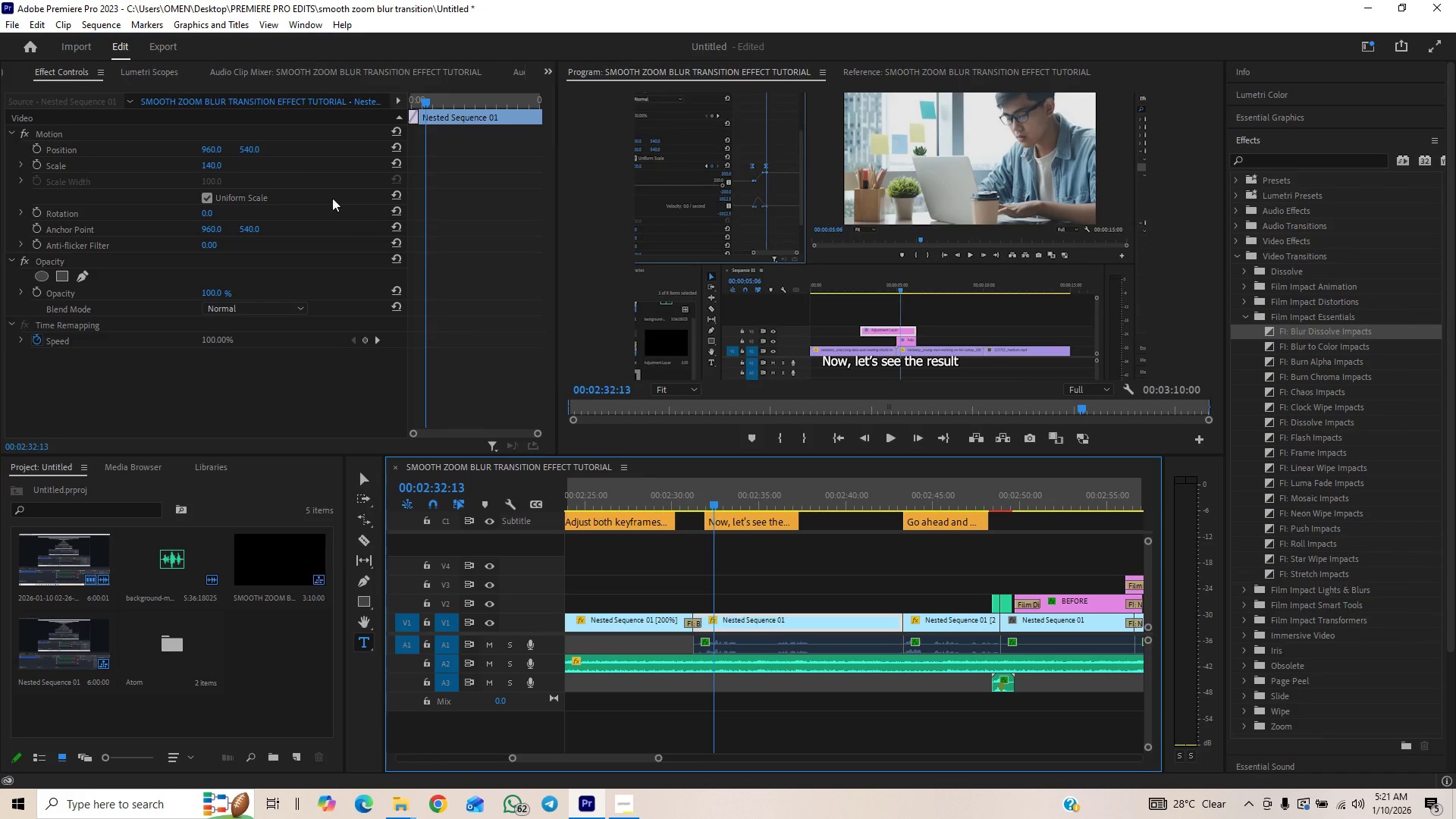 
left_click([253, 152])
 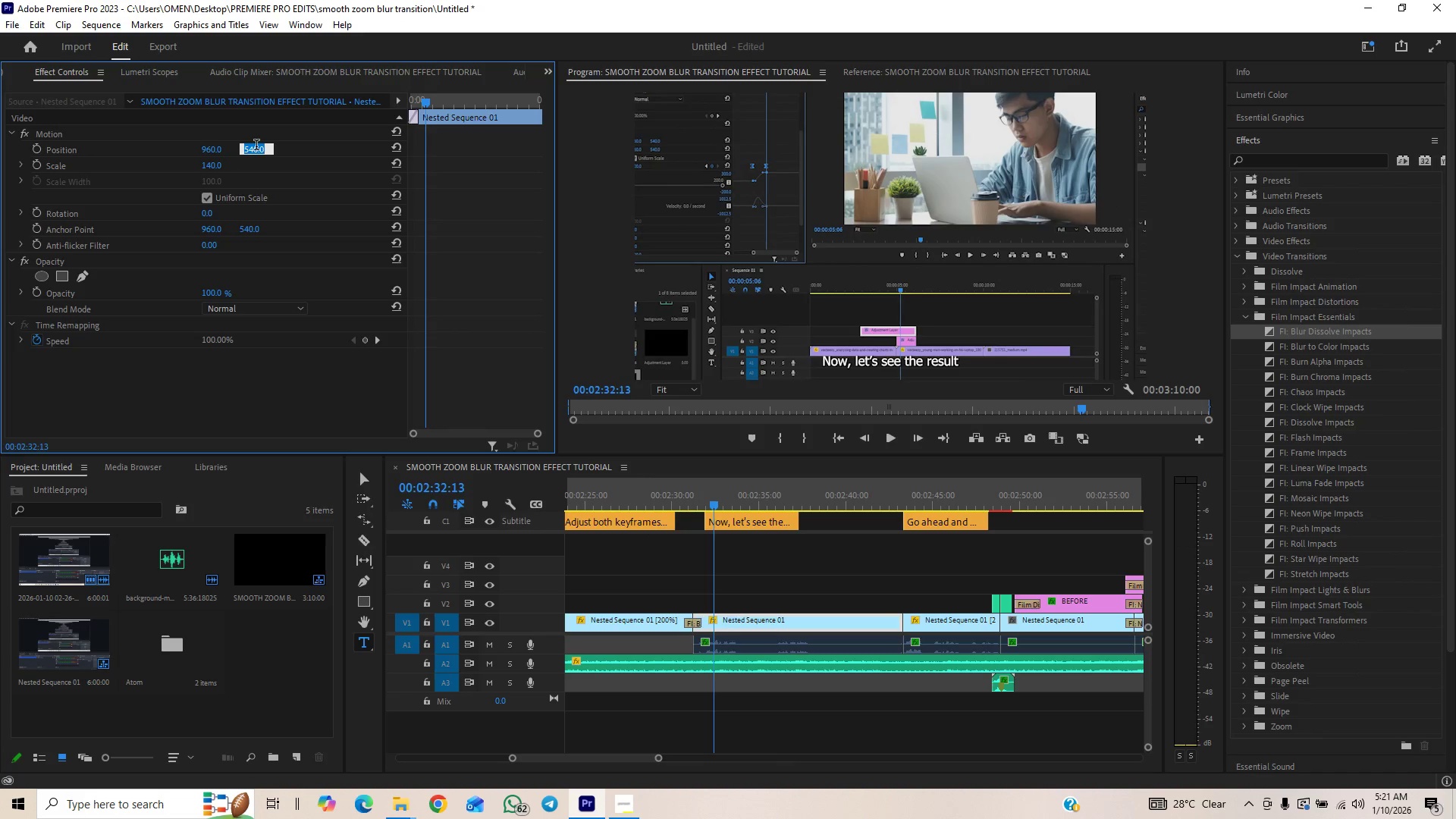 
type(325)
 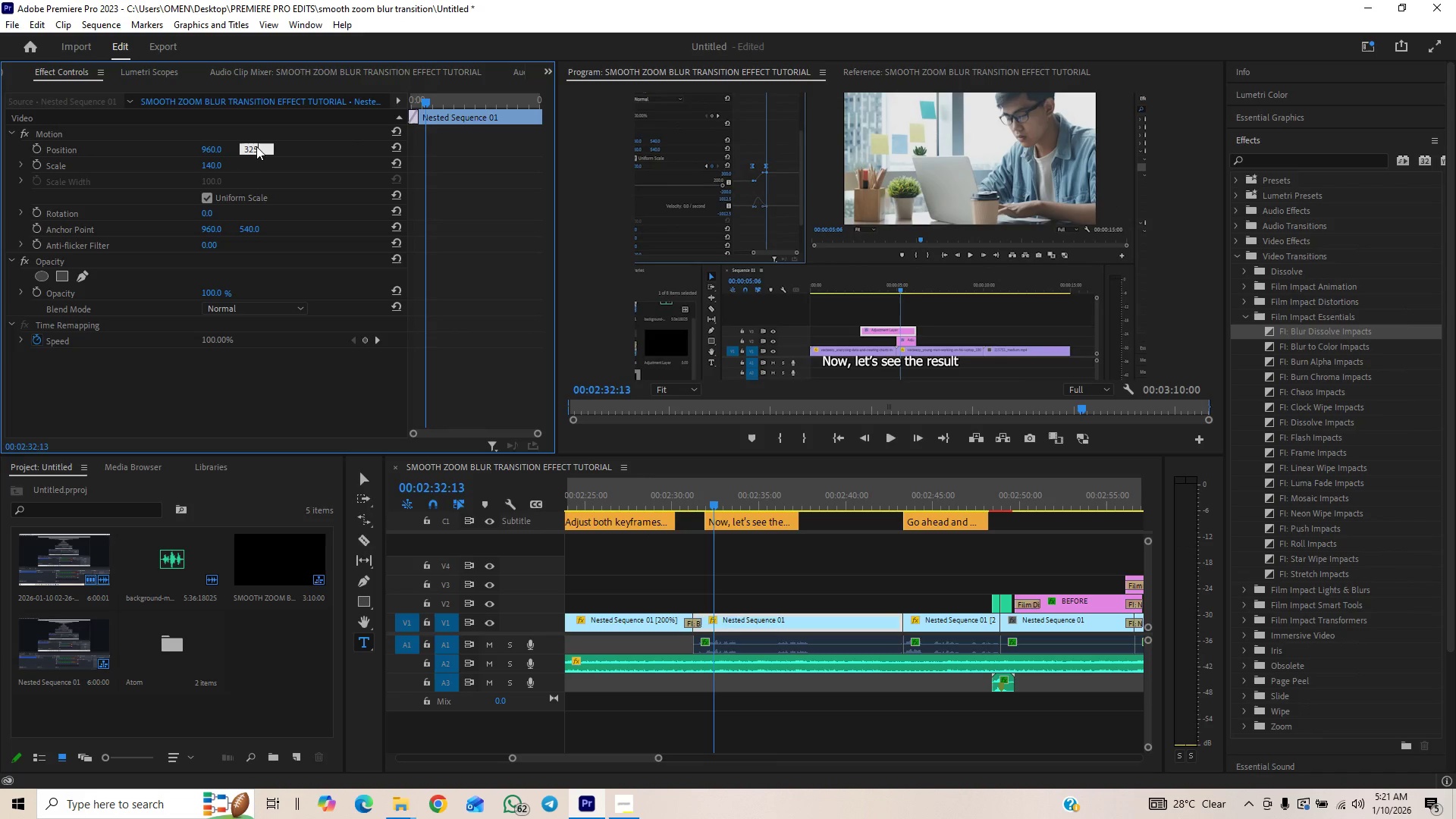 
key(Enter)
 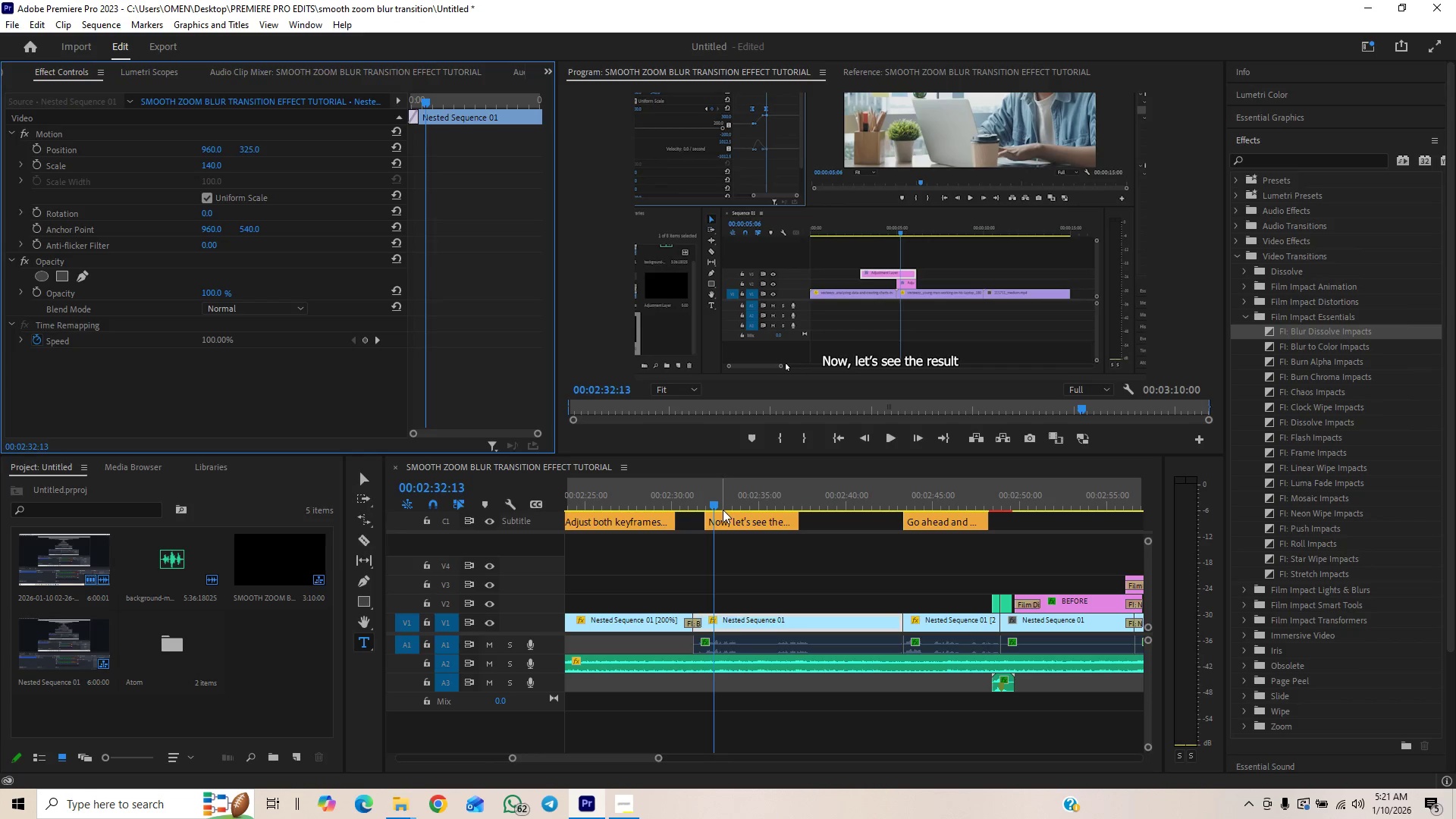 
left_click([695, 493])
 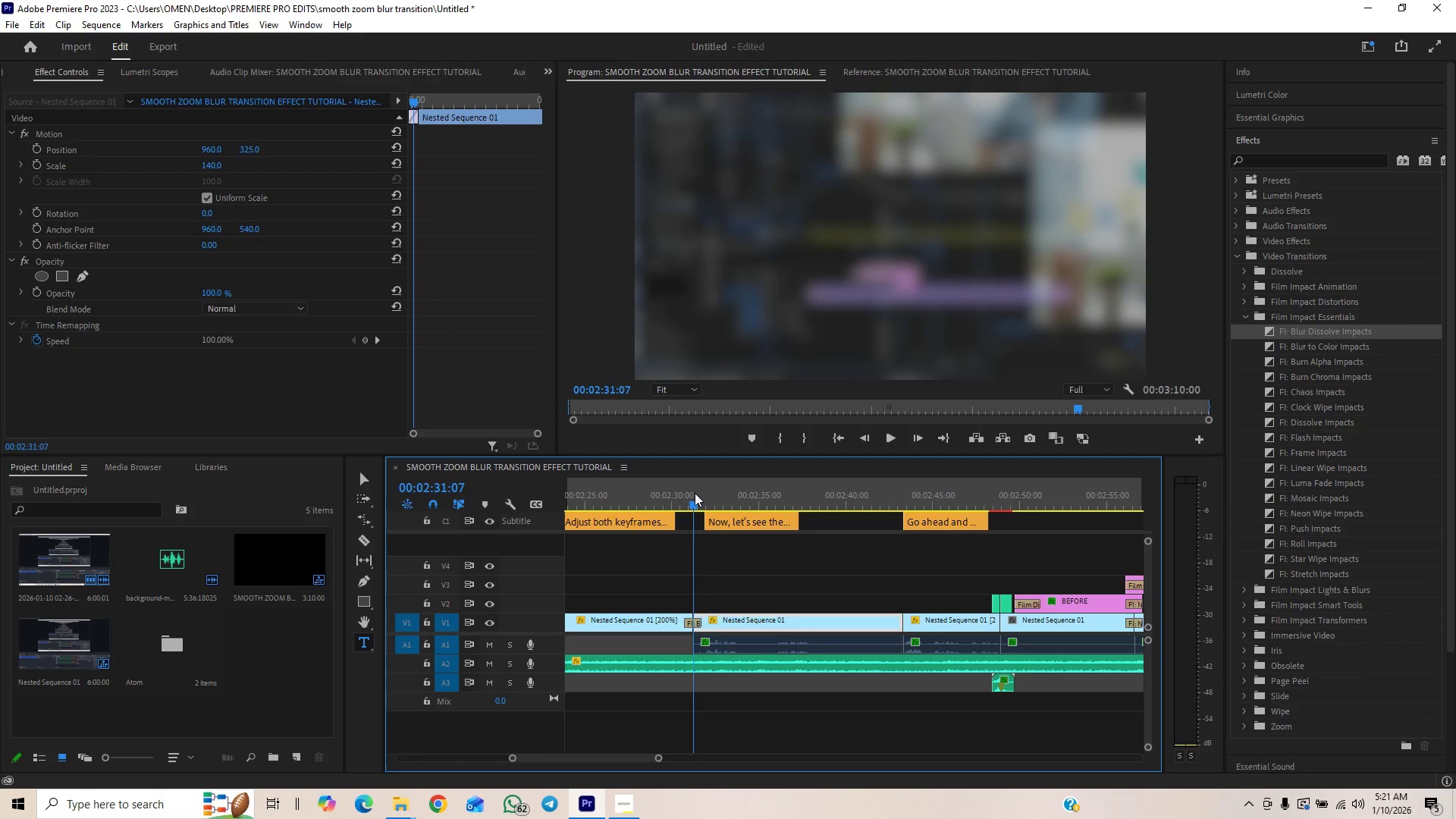 
key(Space)
 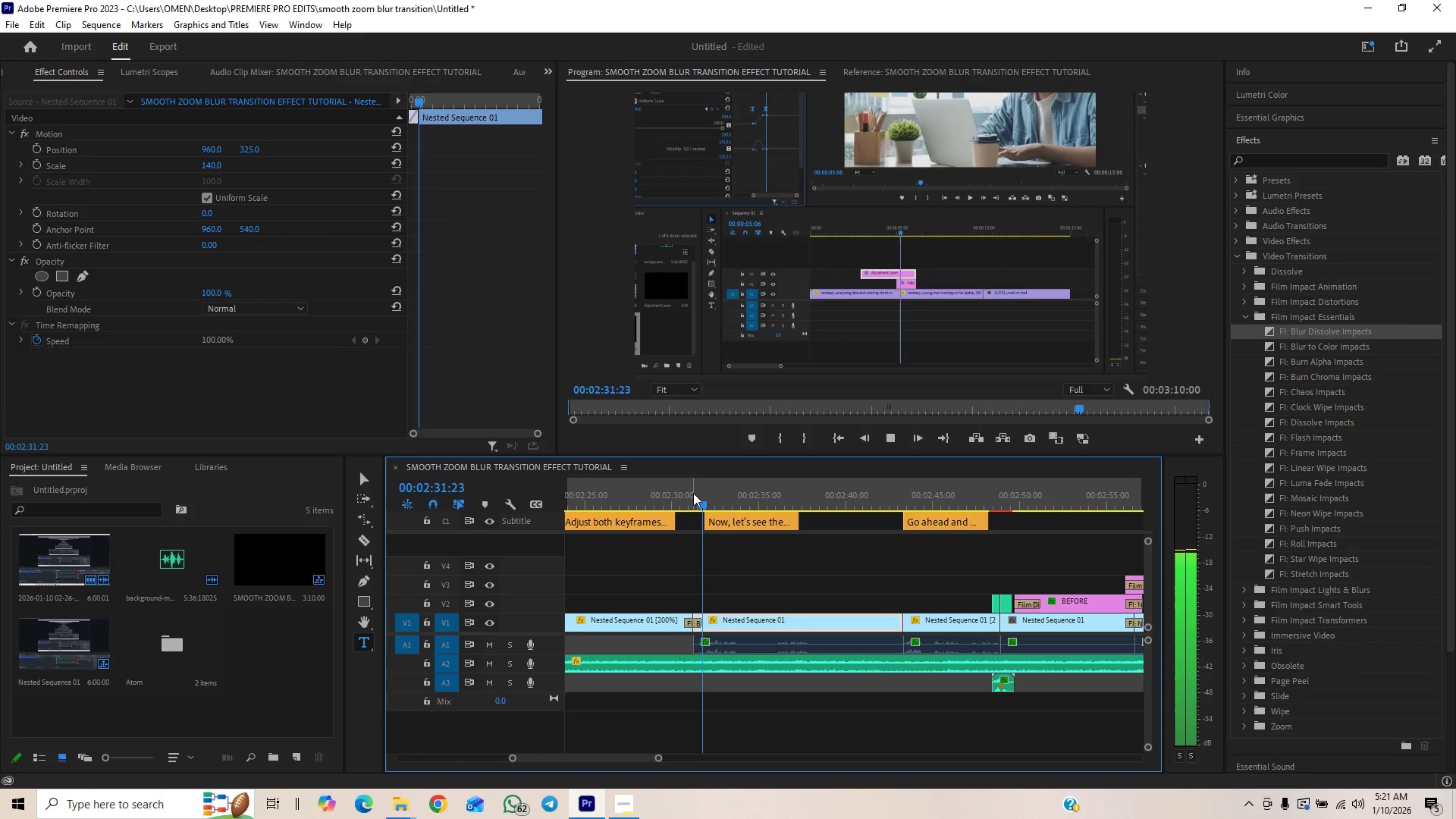 
key(Space)
 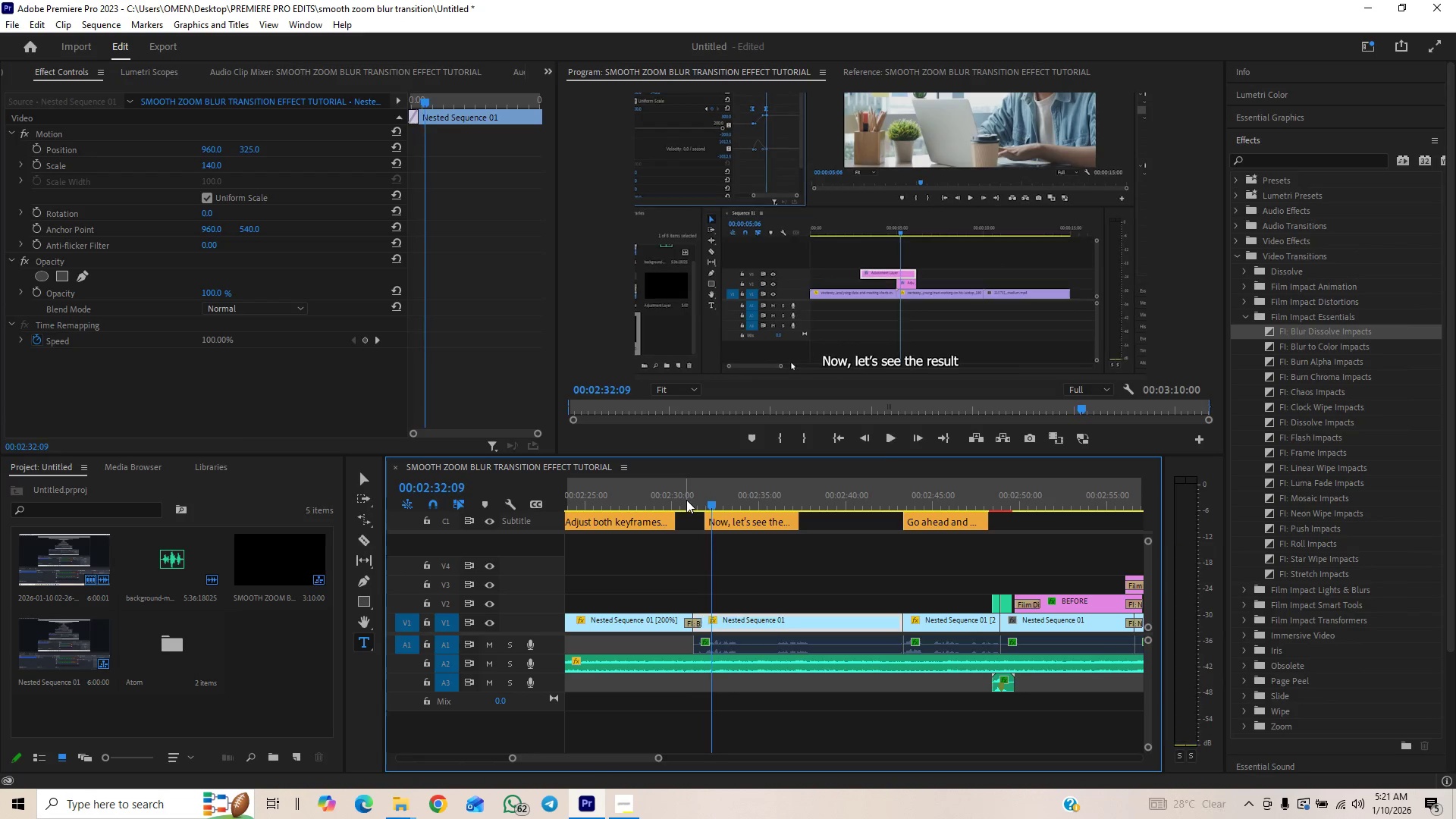 
left_click([686, 500])
 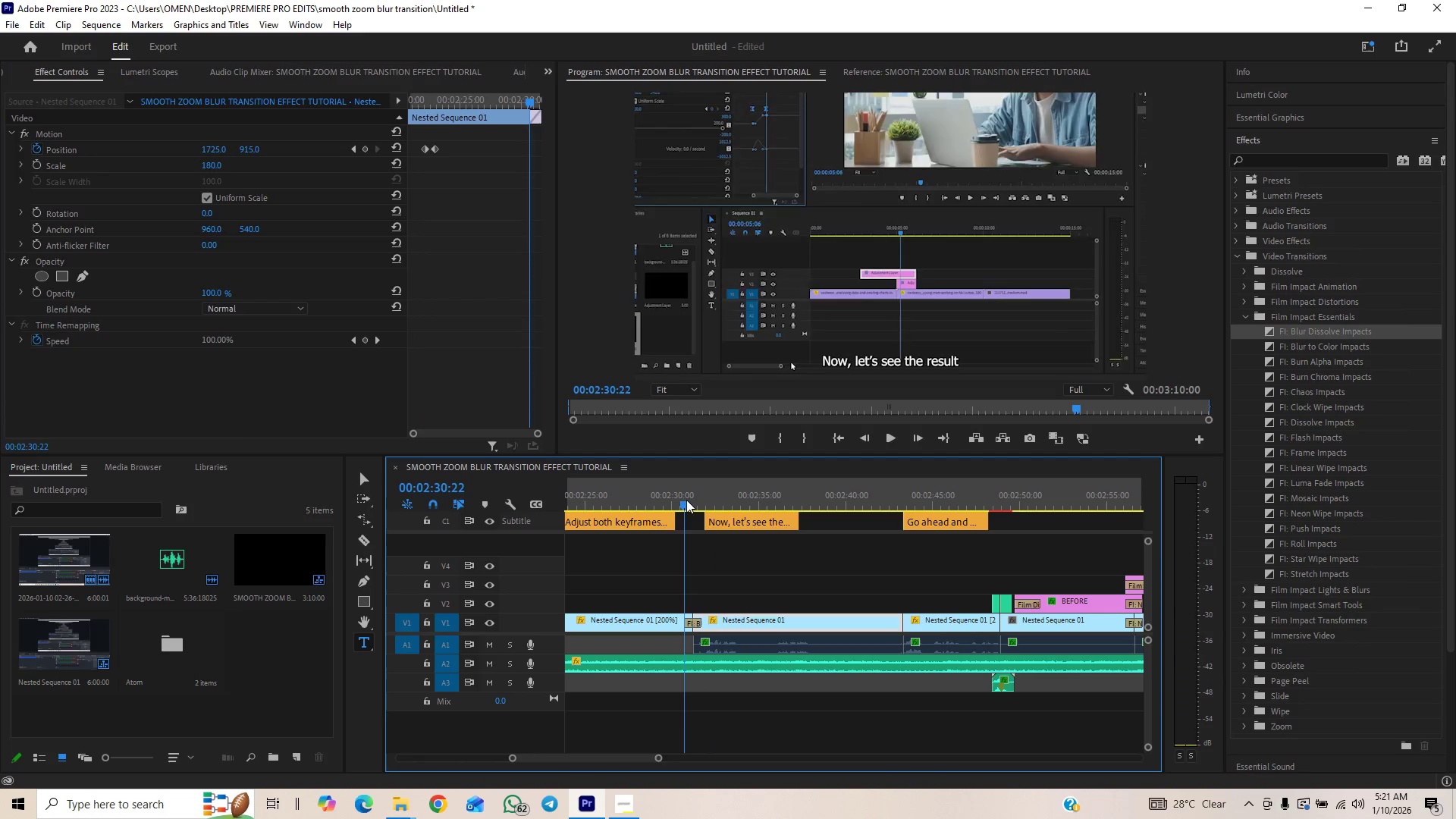 
key(Space)
 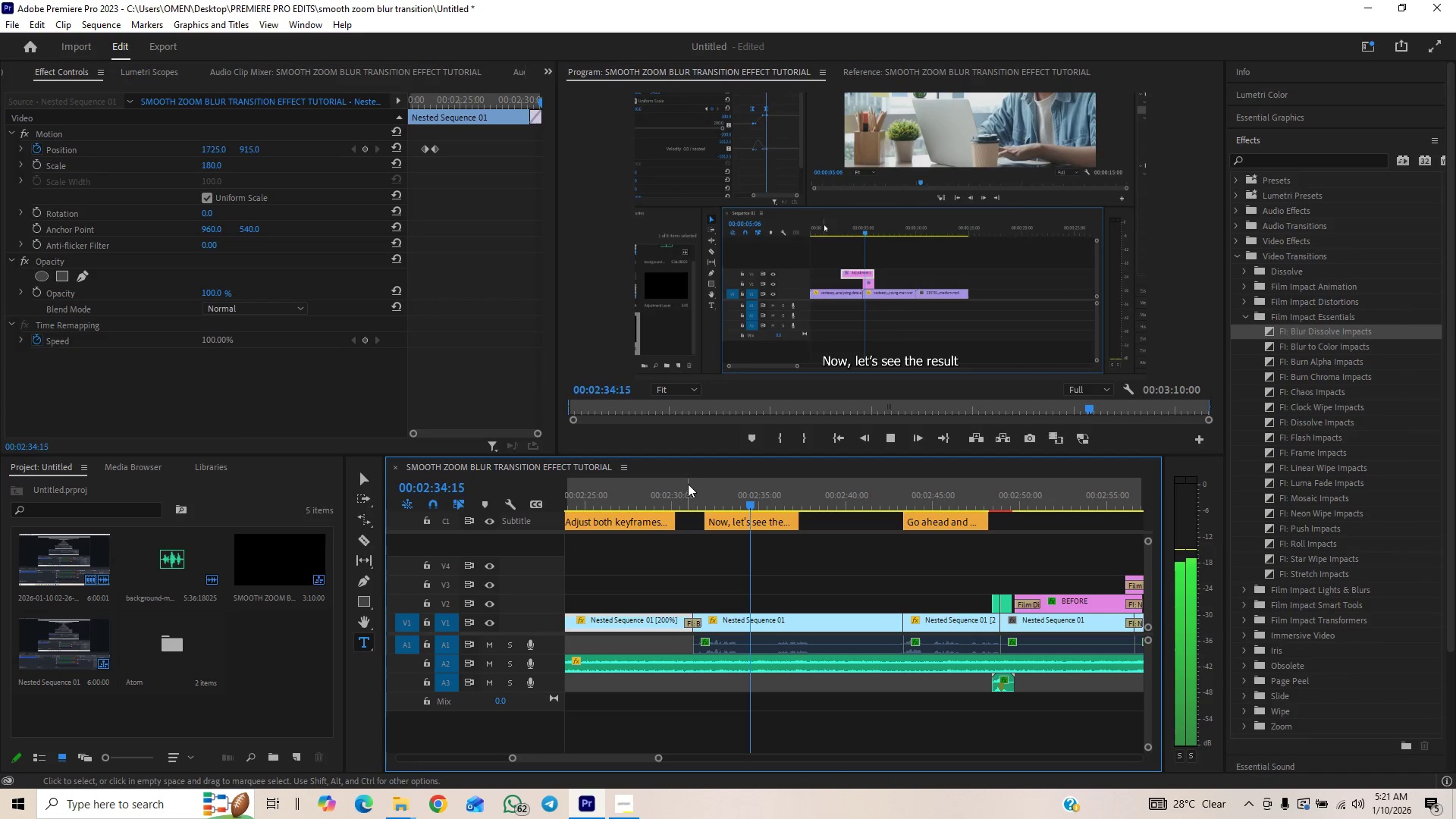 
wait(5.8)
 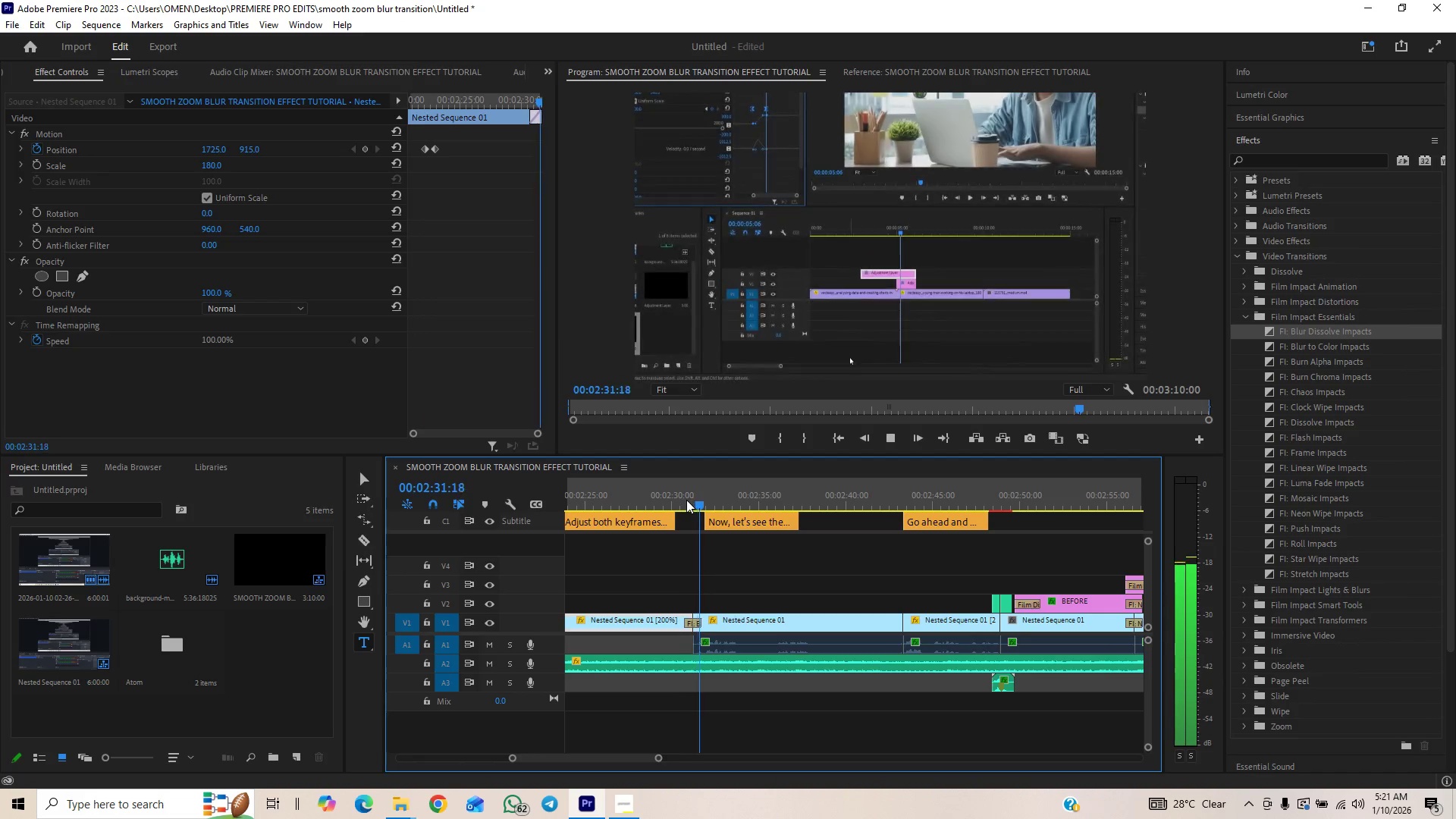 
key(Space)
 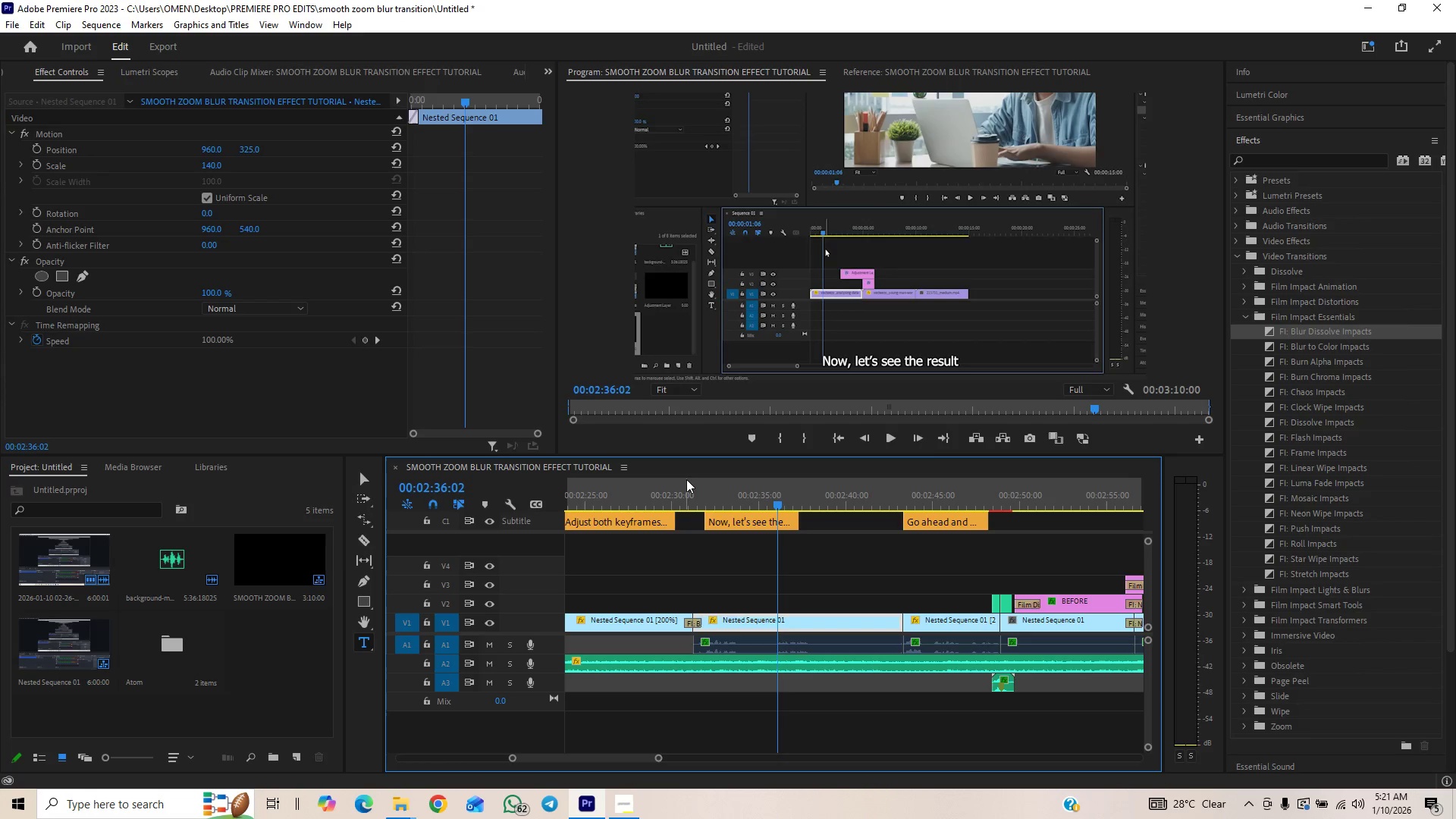 
key(Space)
 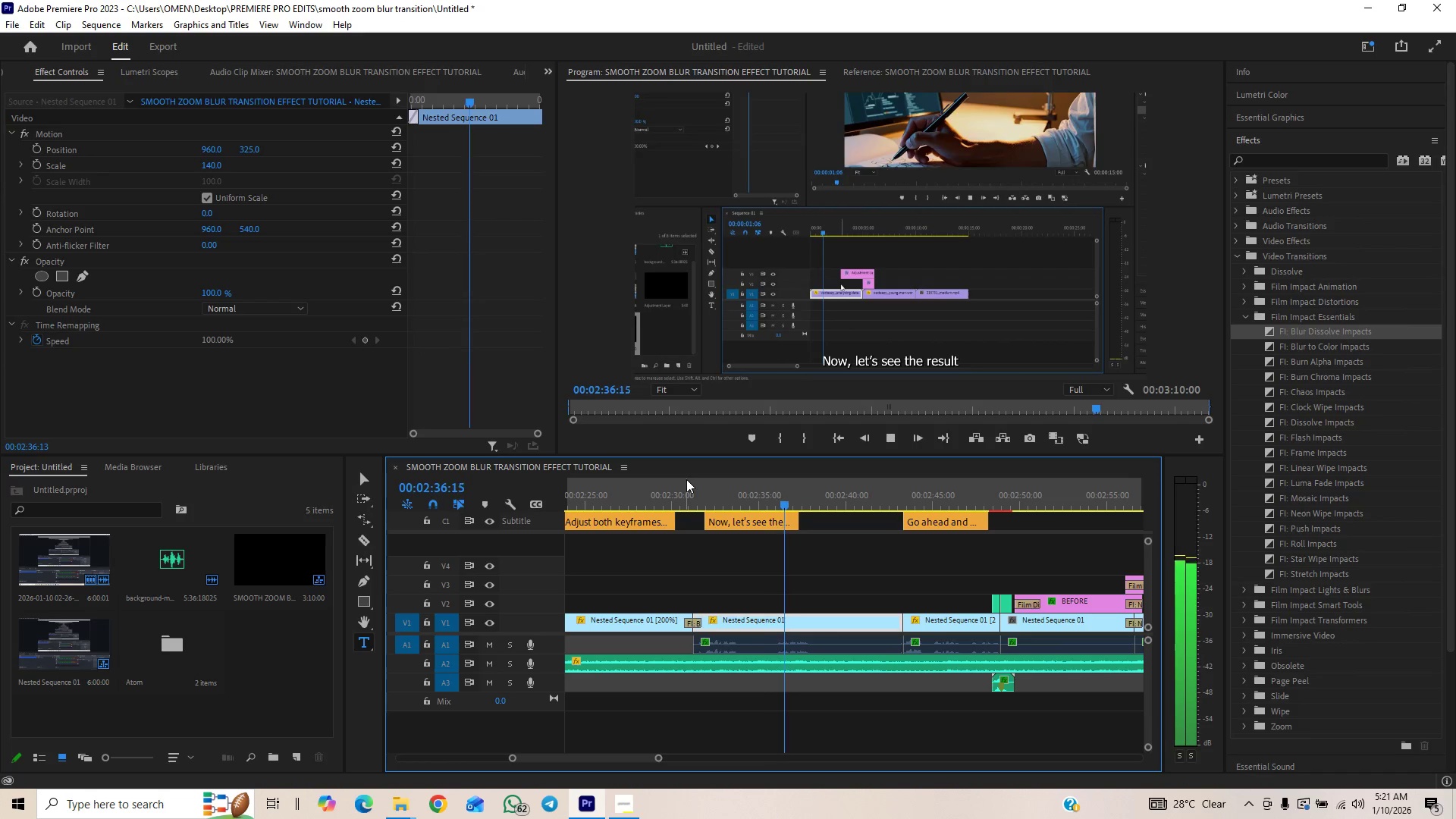 
key(Space)
 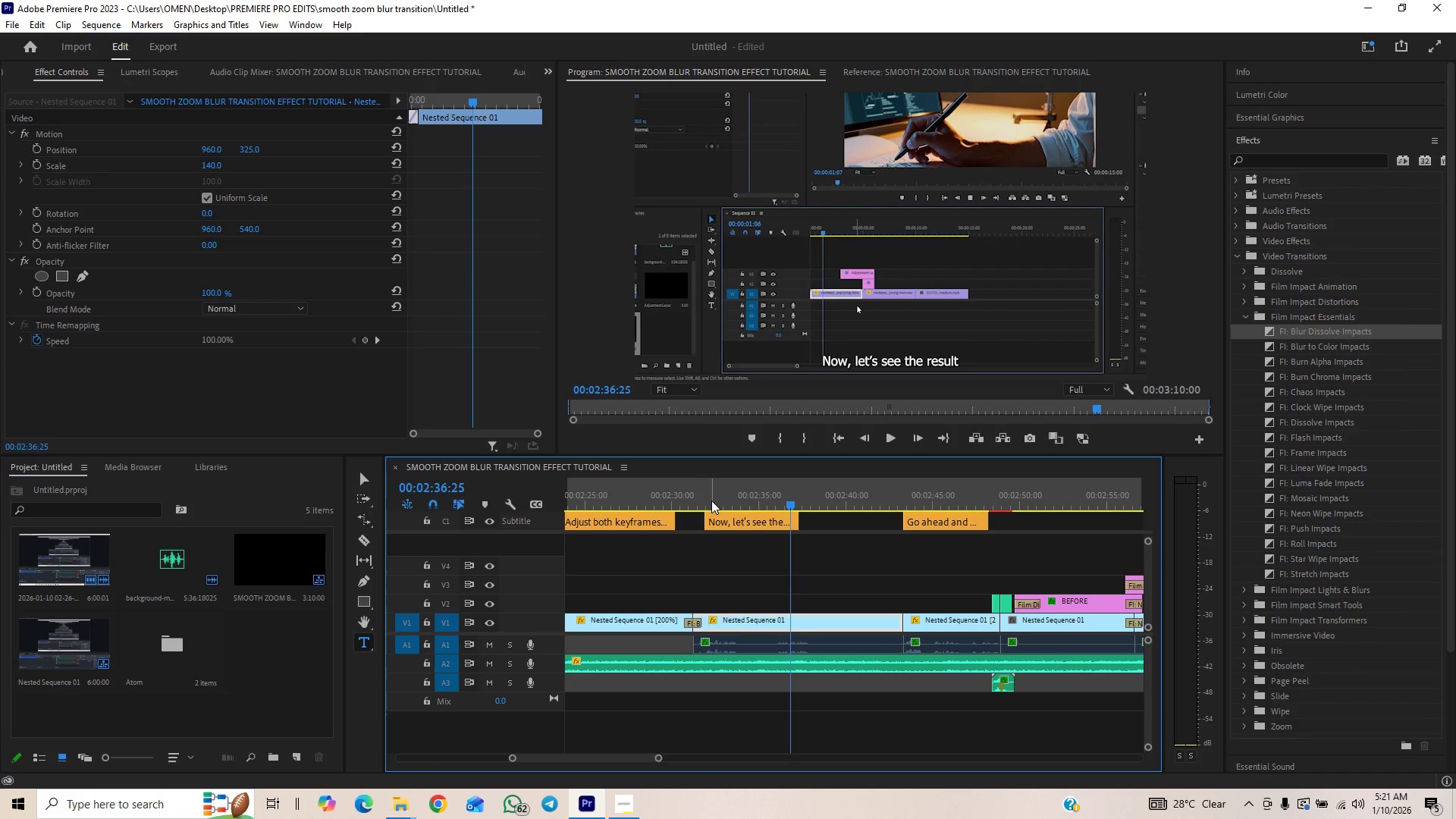 
left_click([711, 500])
 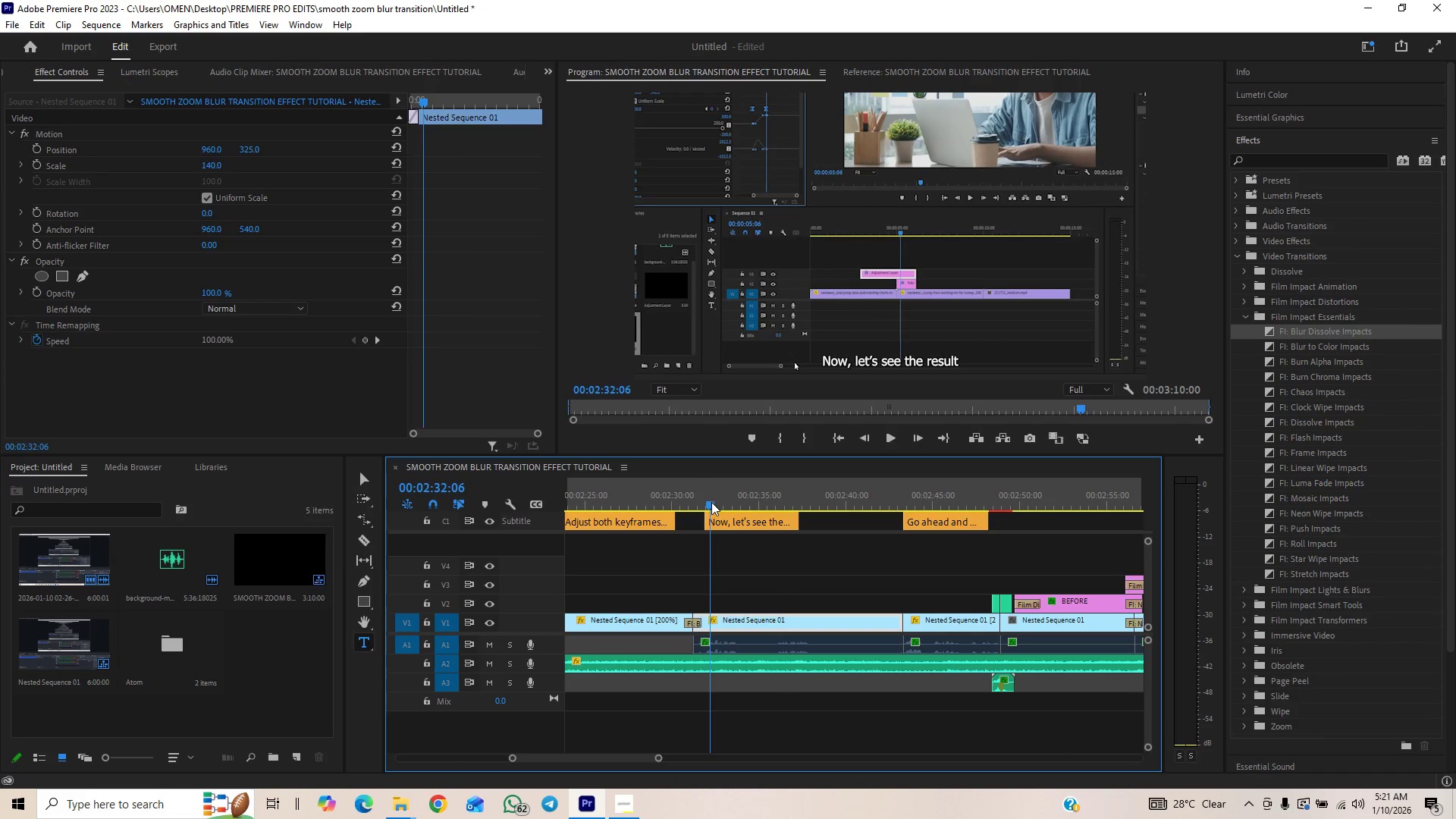 
key(Space)
 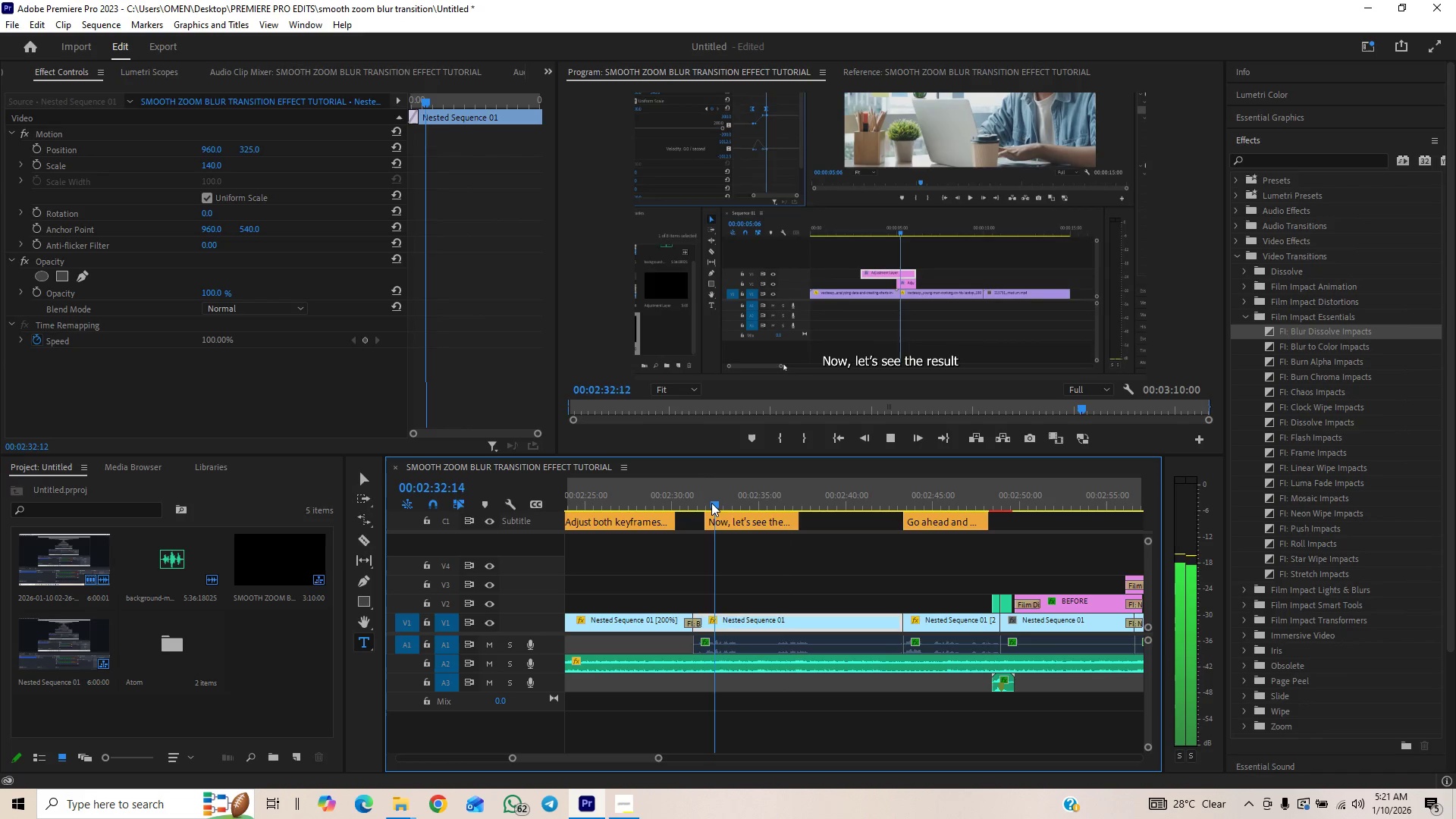 
key(Space)
 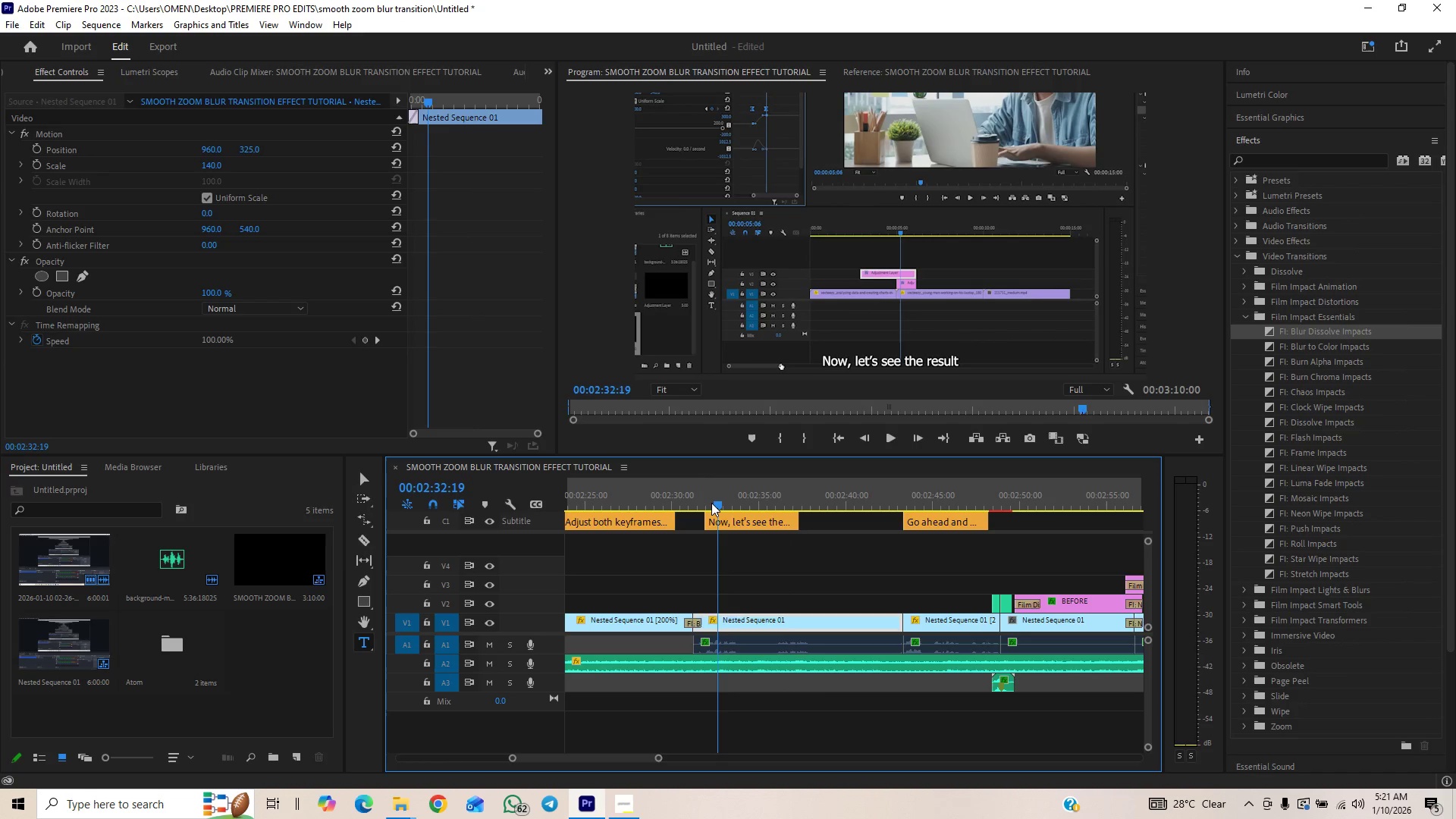 
key(Space)
 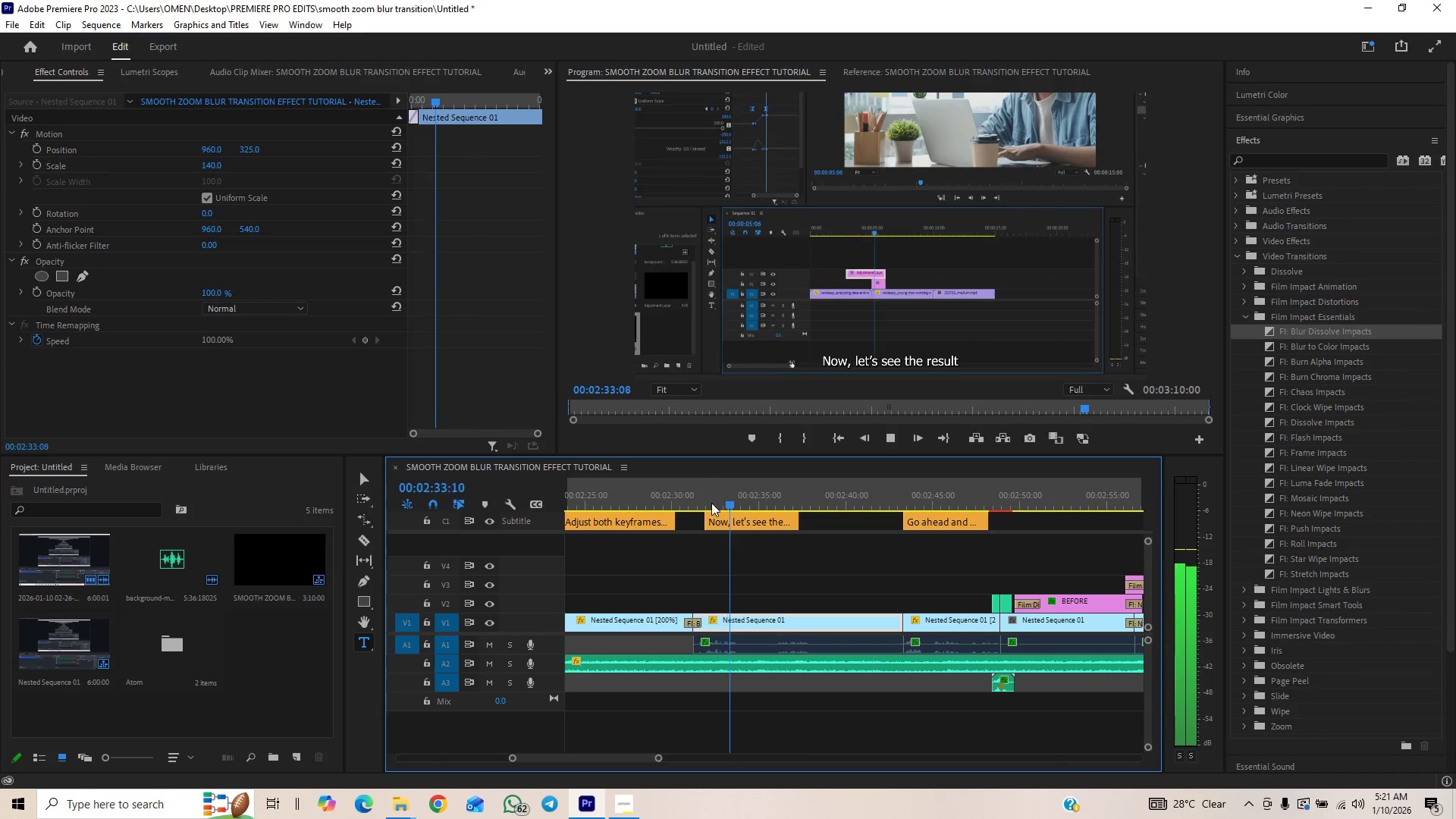 
key(Space)
 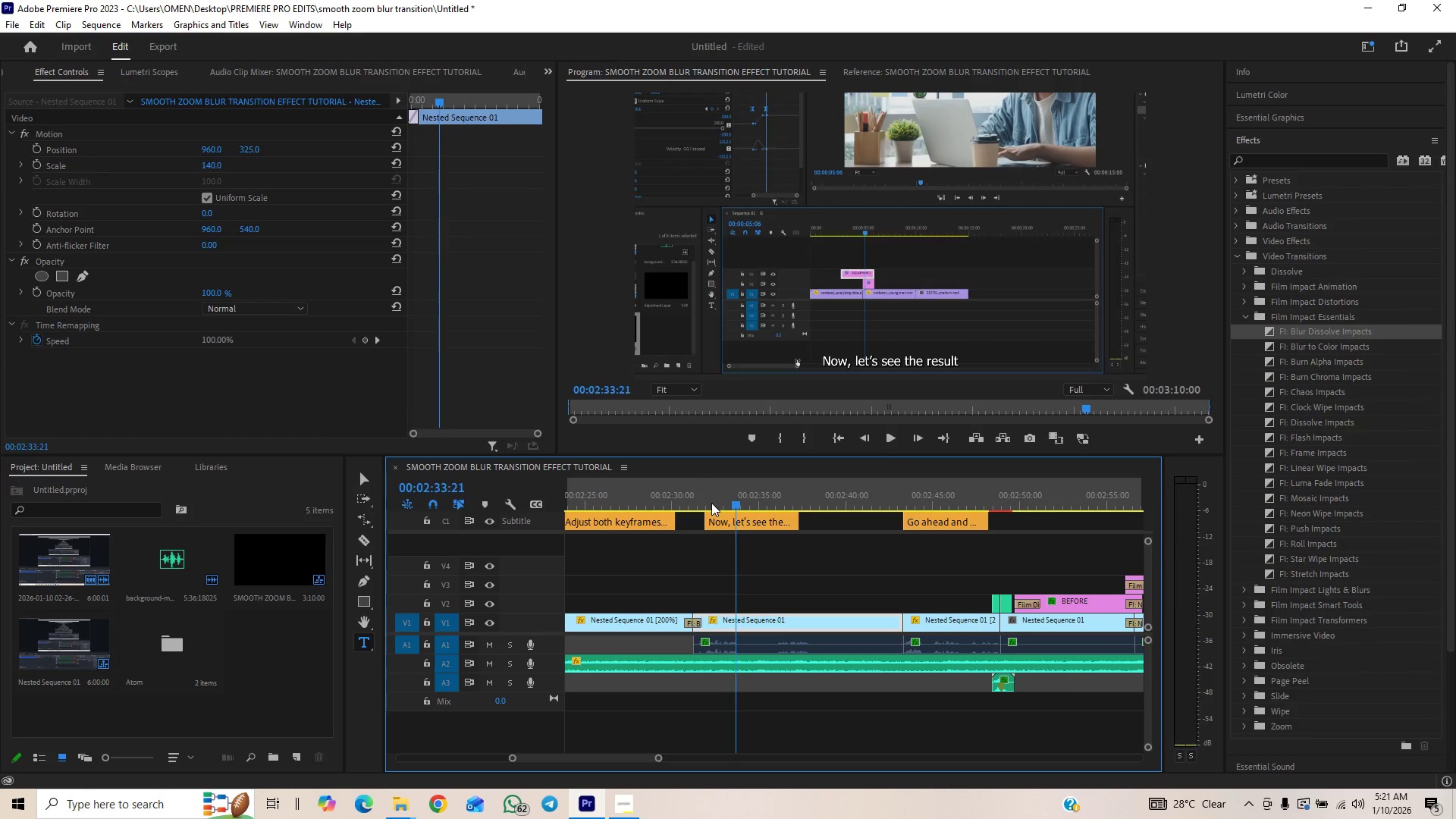 
key(Space)
 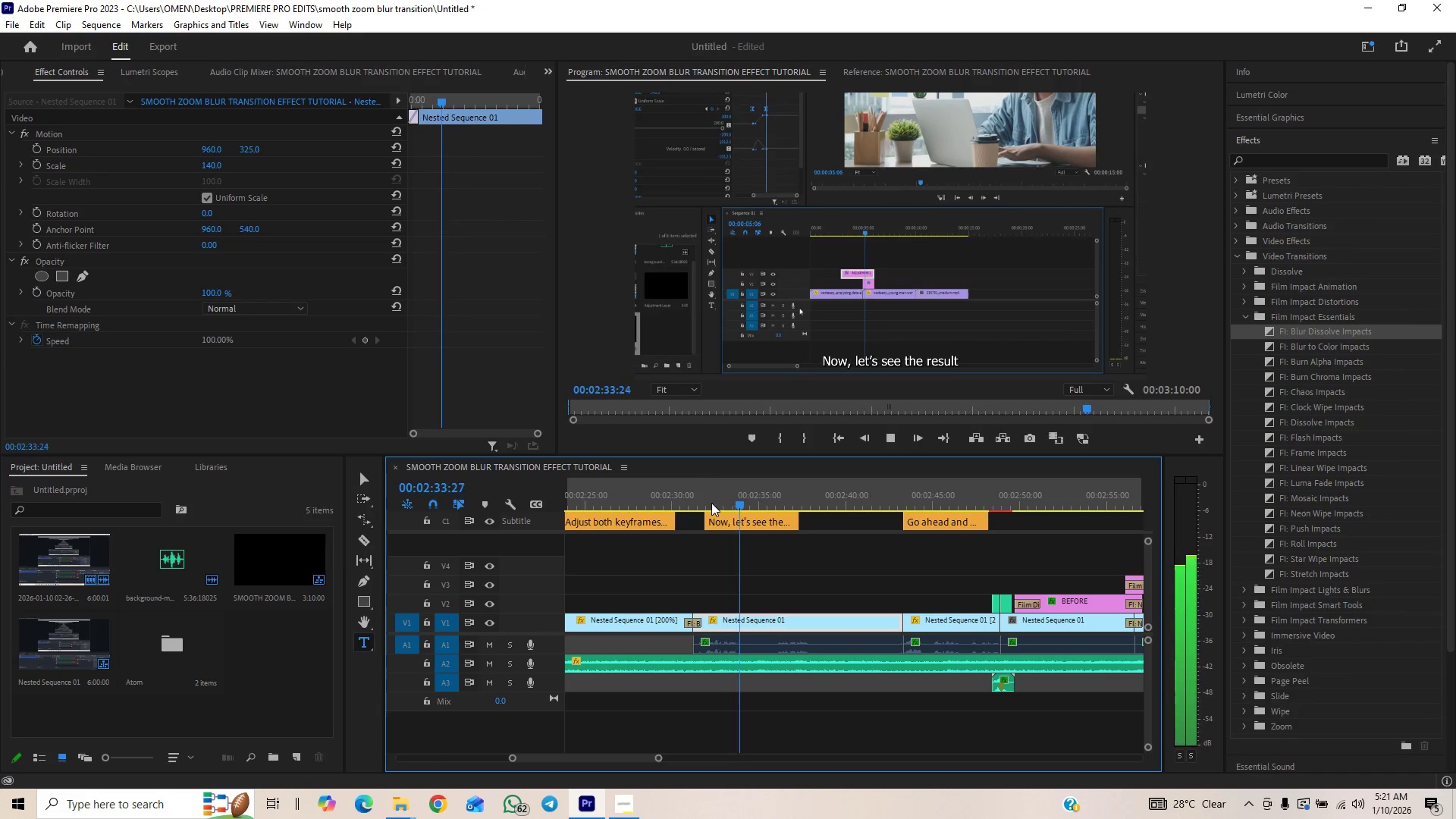 
key(Space)
 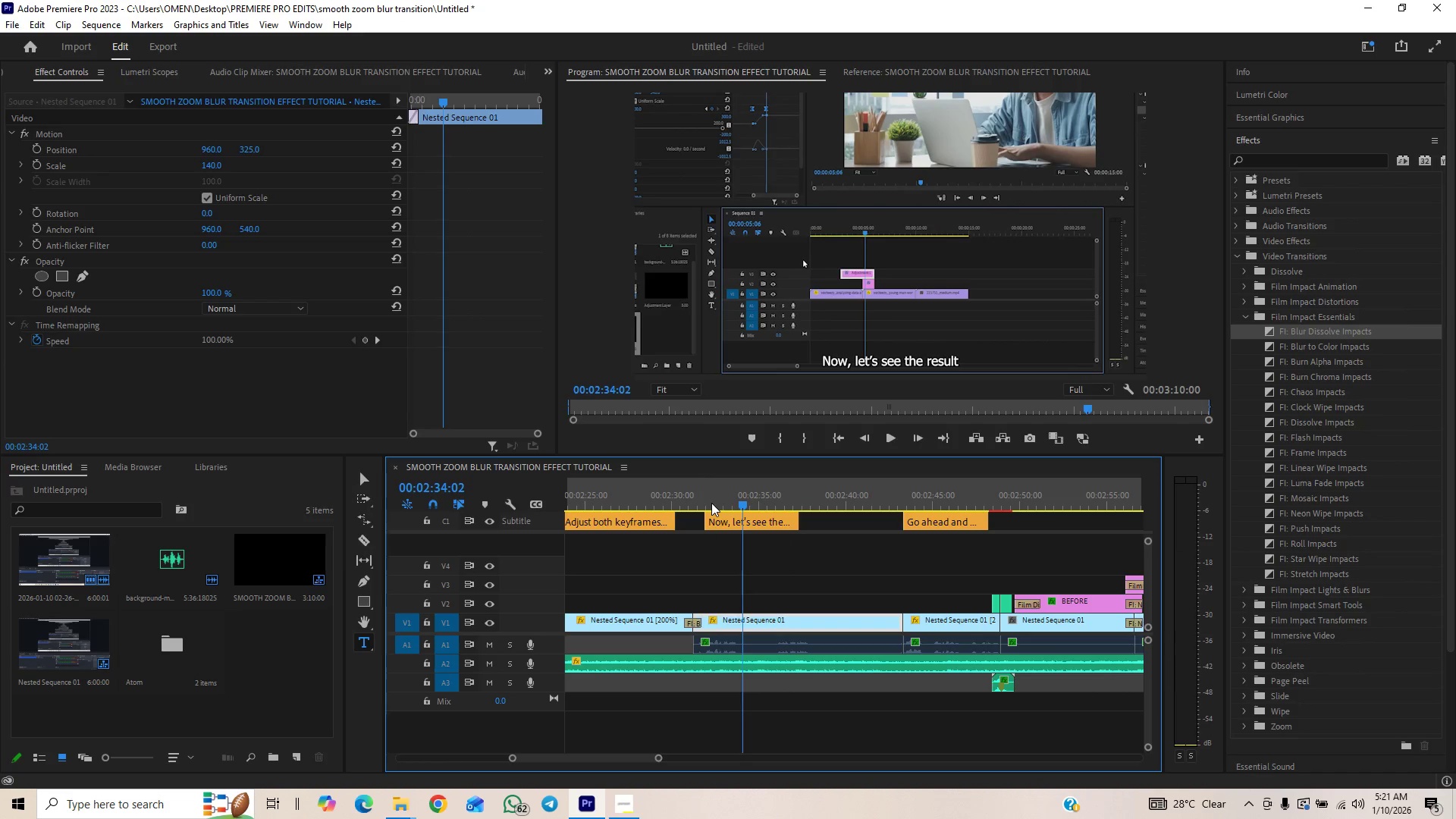 
key(ArrowLeft)
 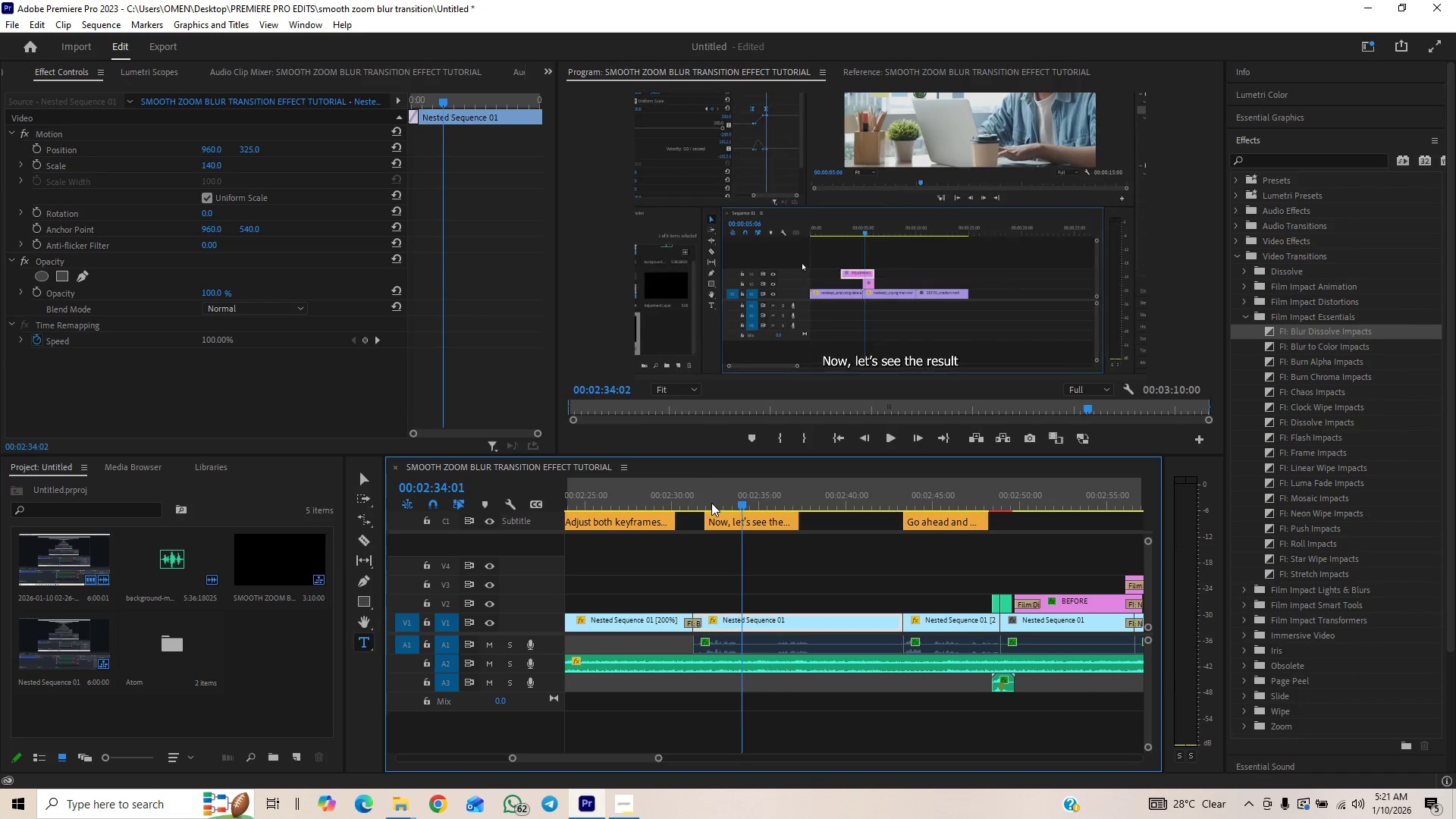 
key(ArrowLeft)
 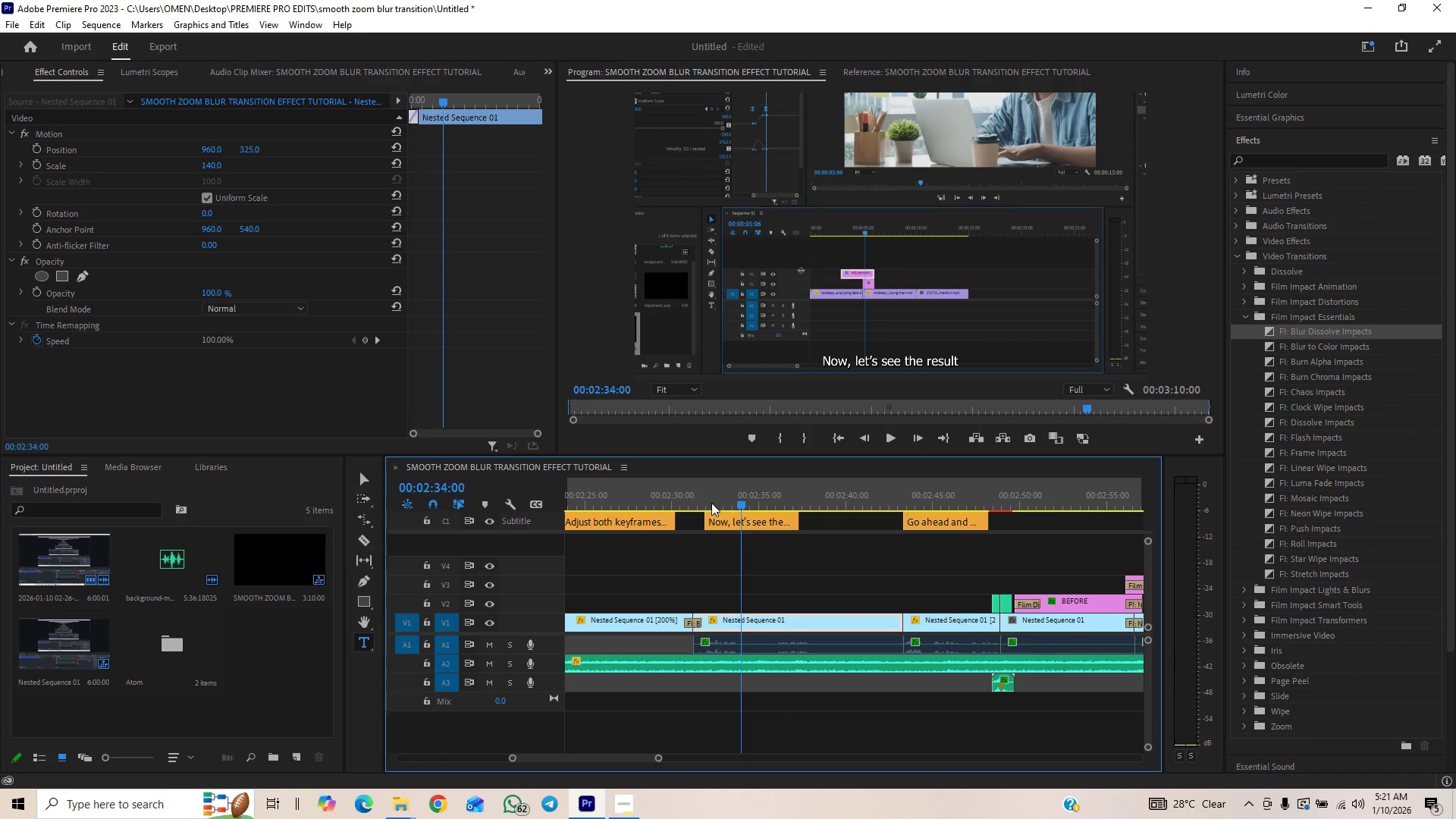 
key(ArrowLeft)
 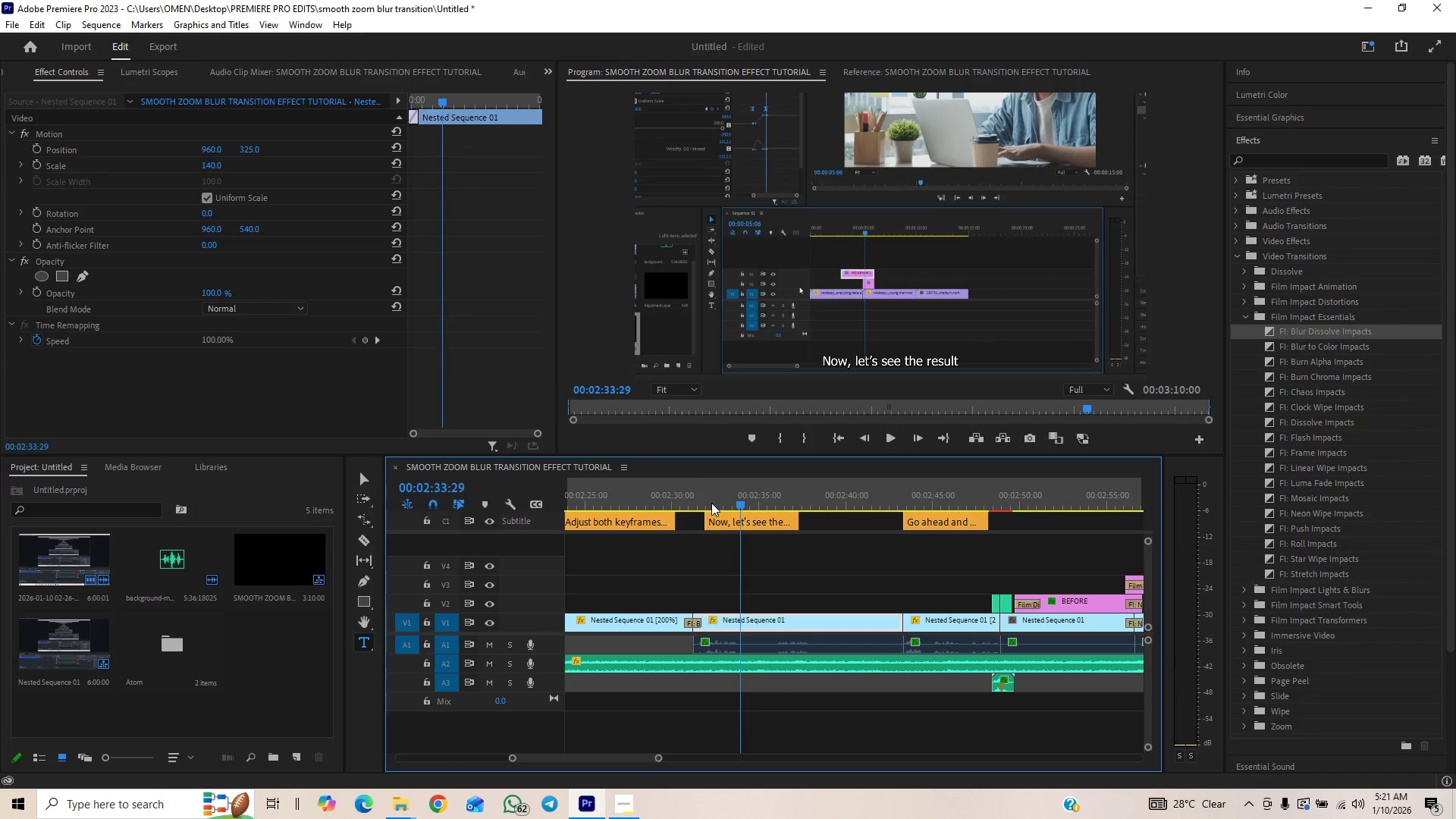 
key(ArrowLeft)
 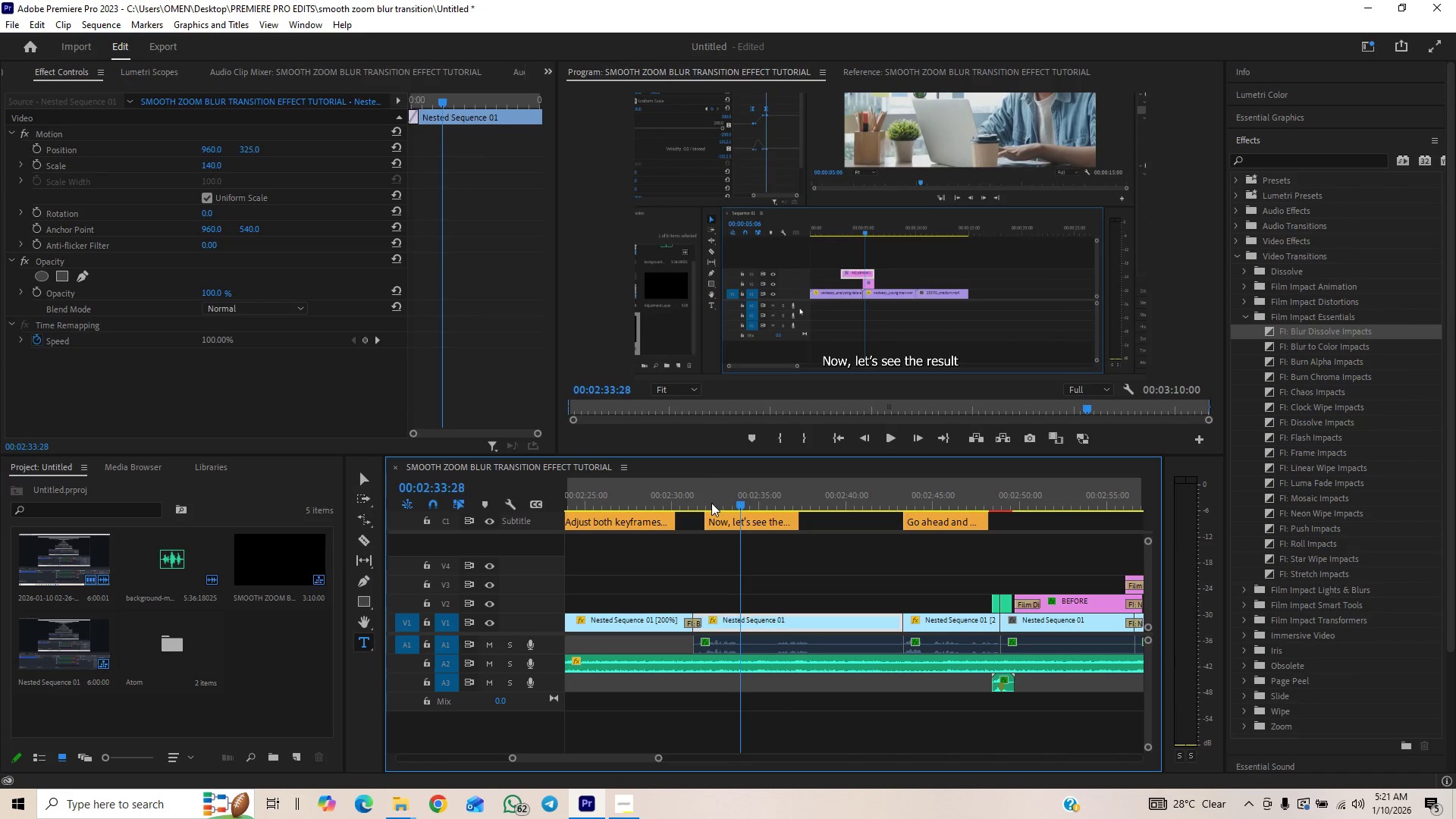 
key(ArrowLeft)
 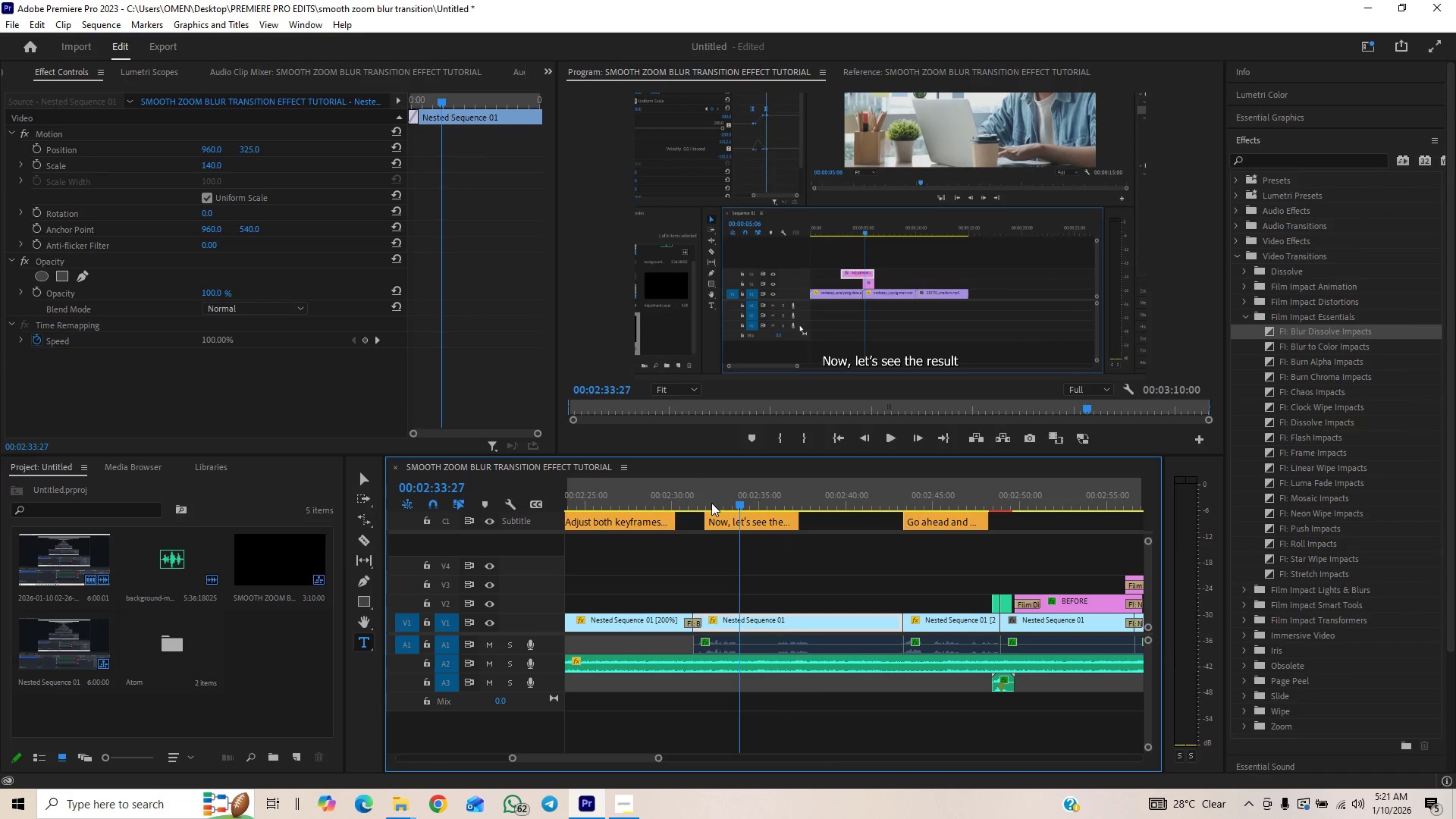 
key(ArrowLeft)
 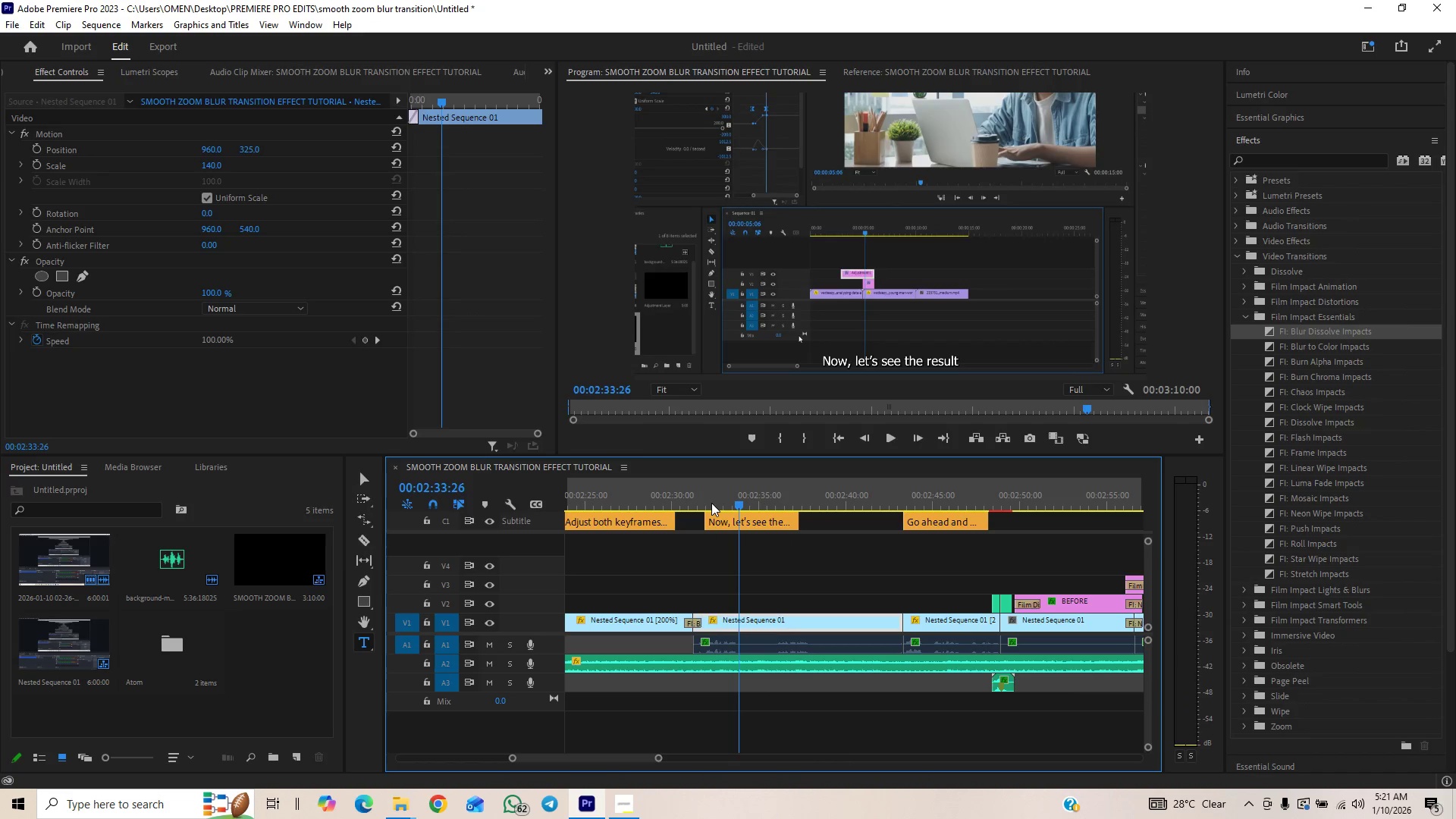 
key(ArrowLeft)
 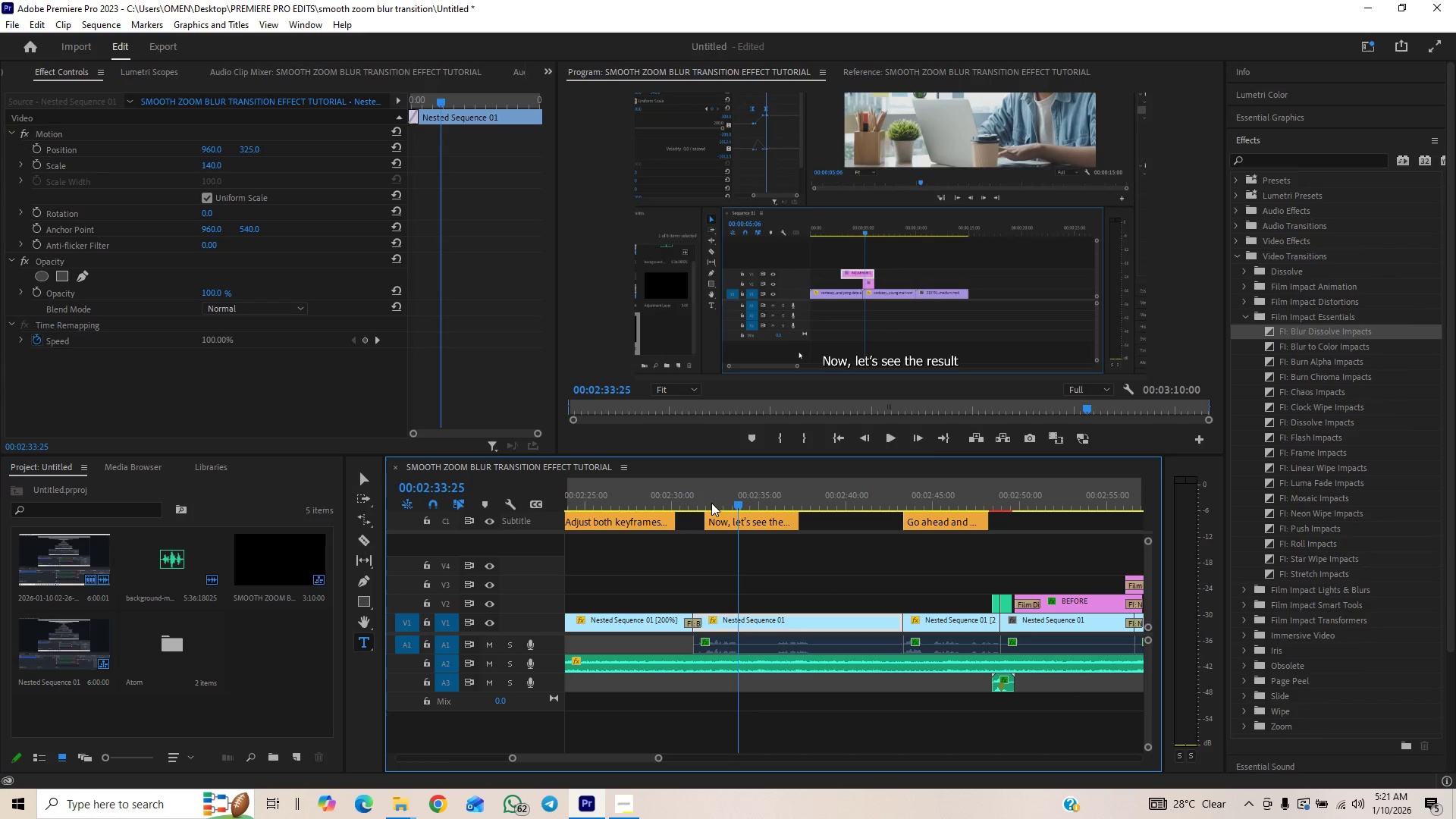 
key(ArrowLeft)
 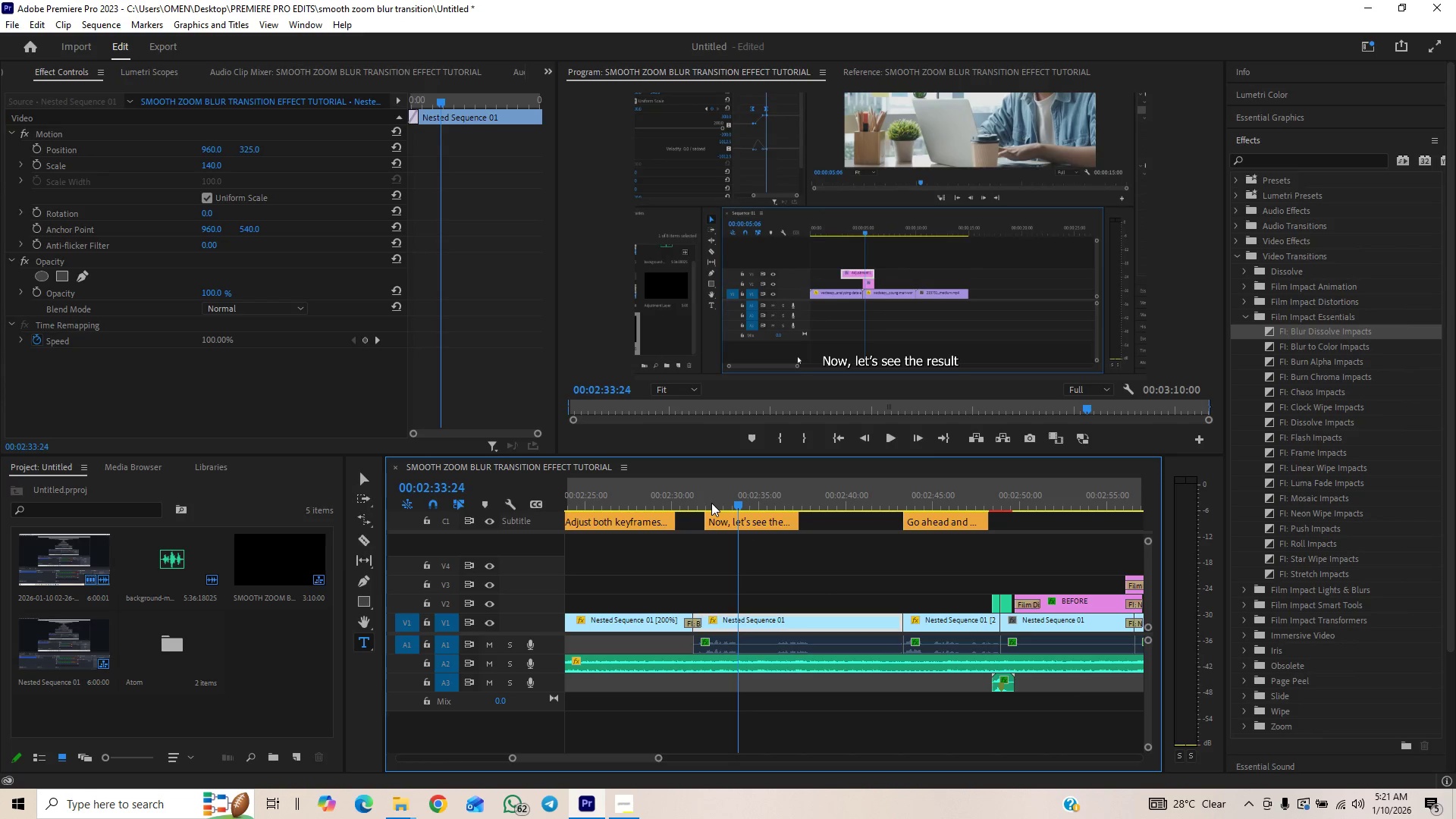 
key(ArrowLeft)
 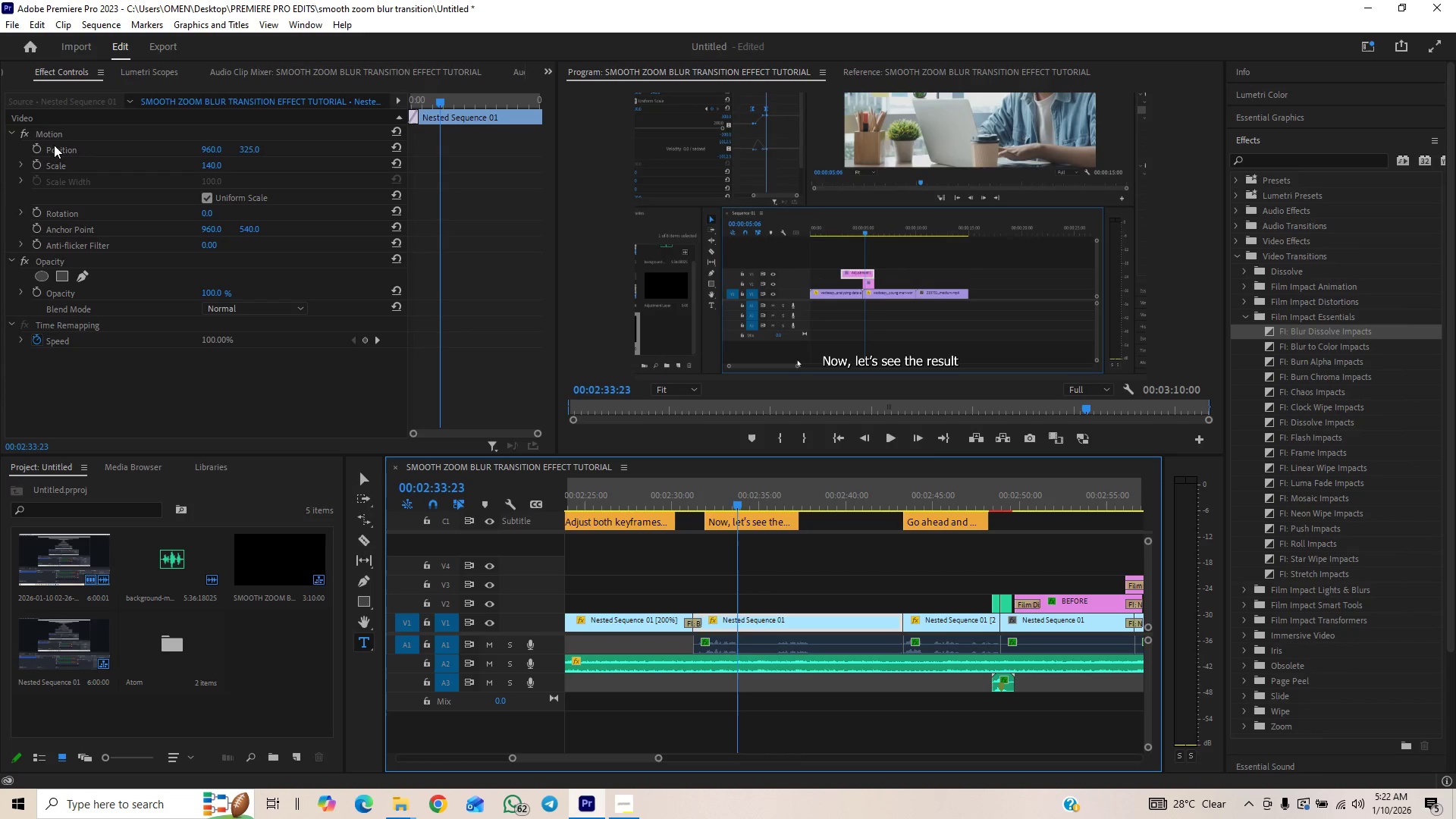 
left_click([35, 149])
 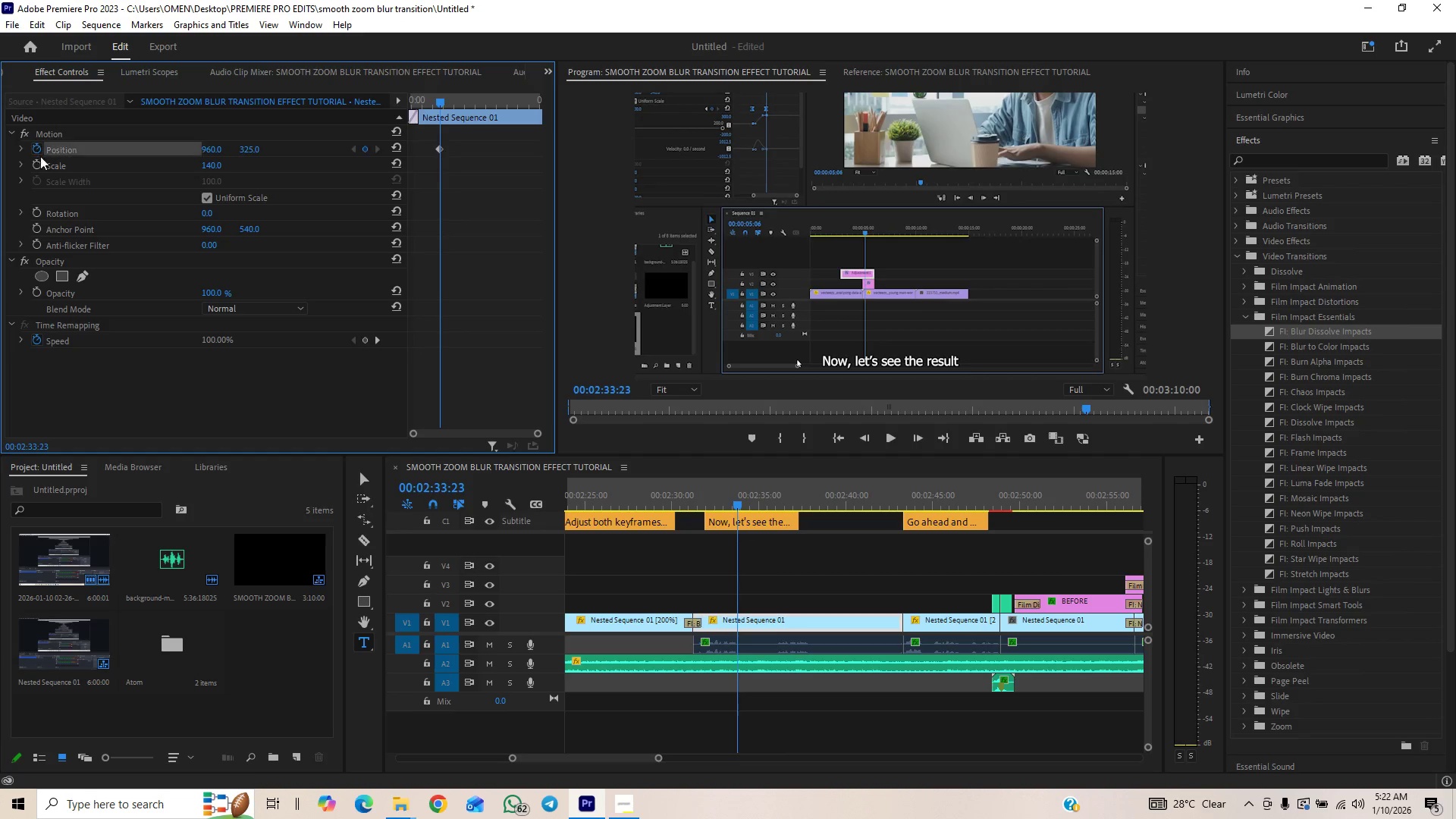 
key(Space)
 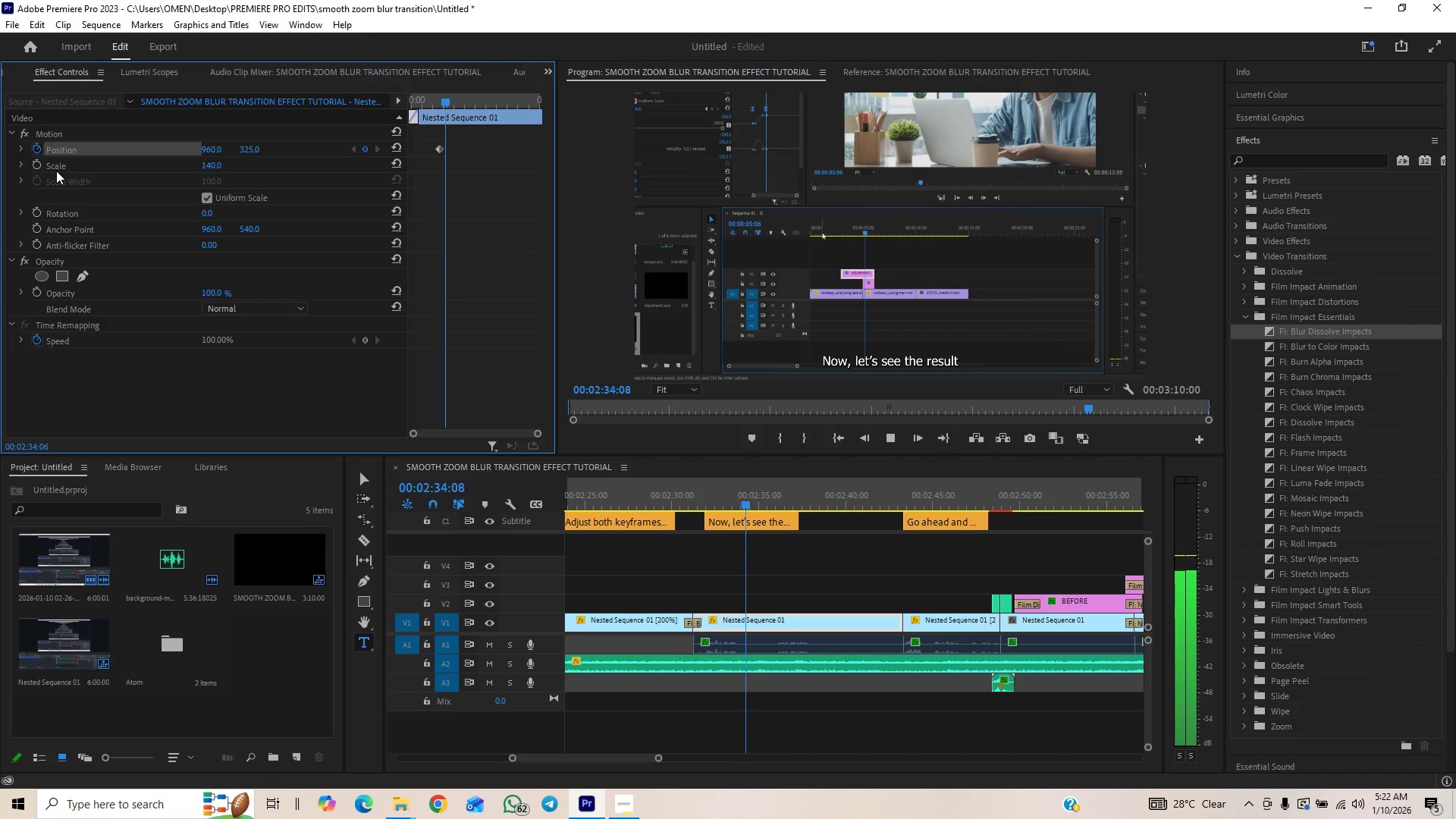 
key(Space)
 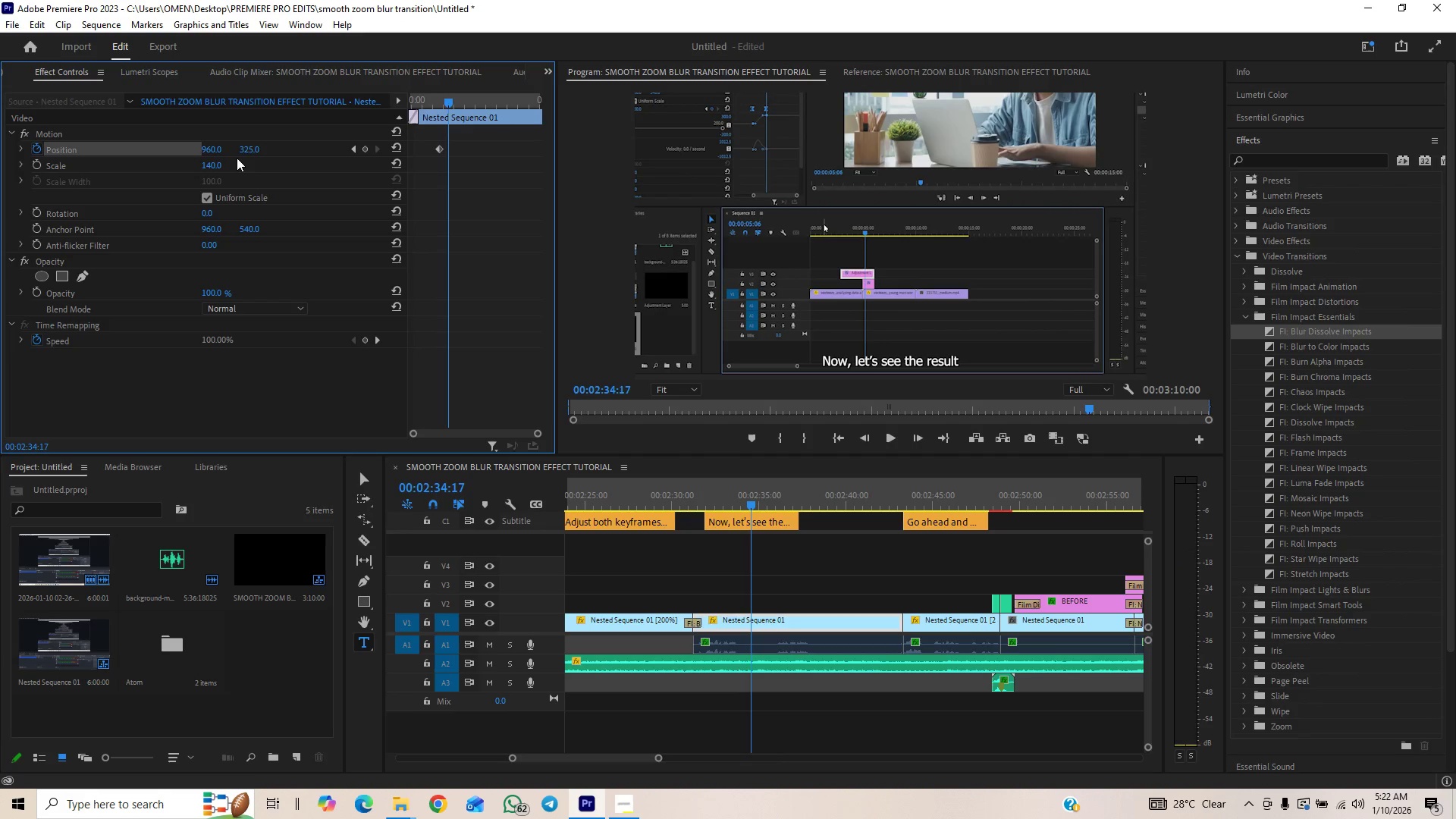 
left_click_drag(start_coordinate=[251, 149], to_coordinate=[466, 136])
 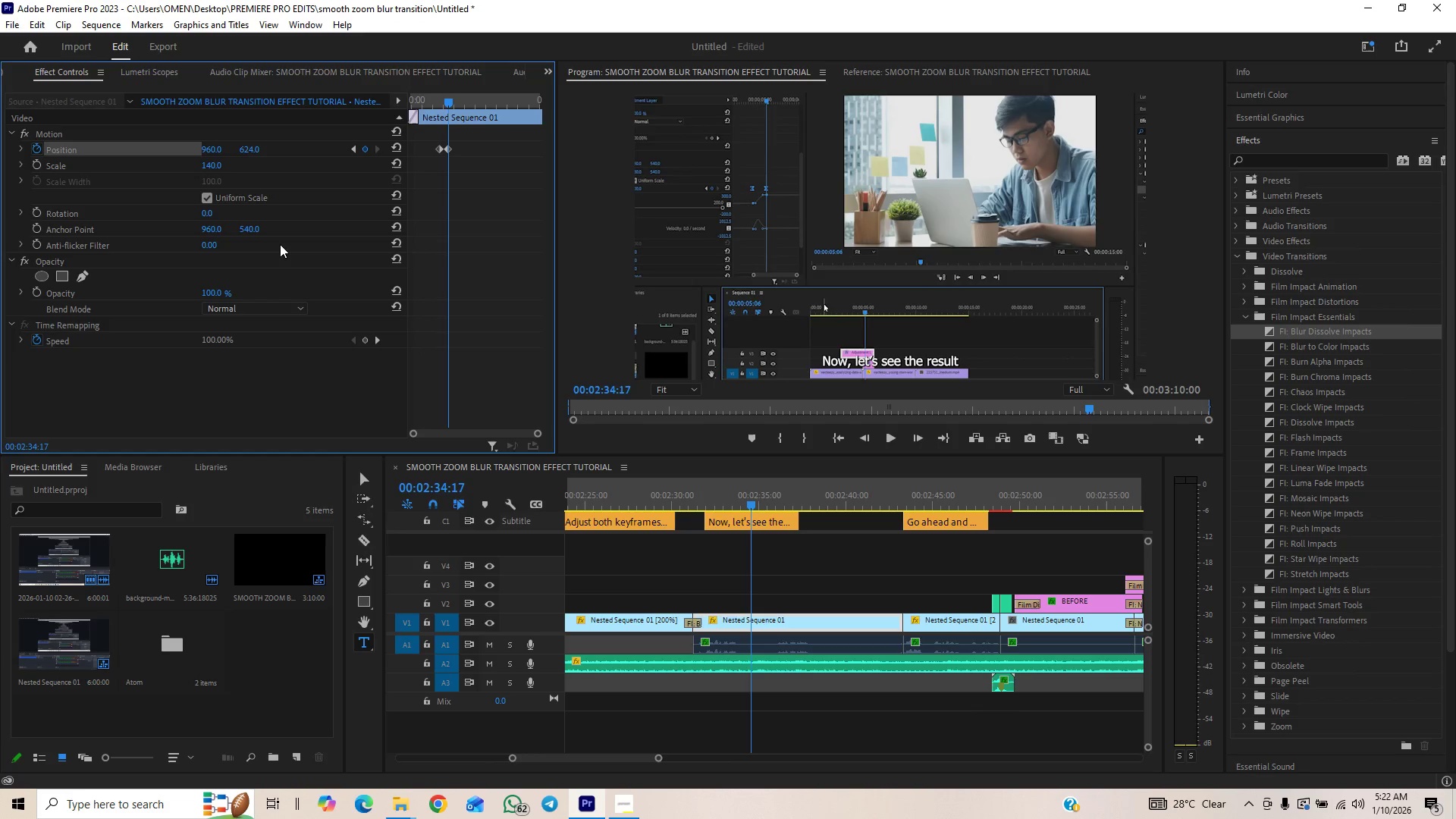 
key(Space)
 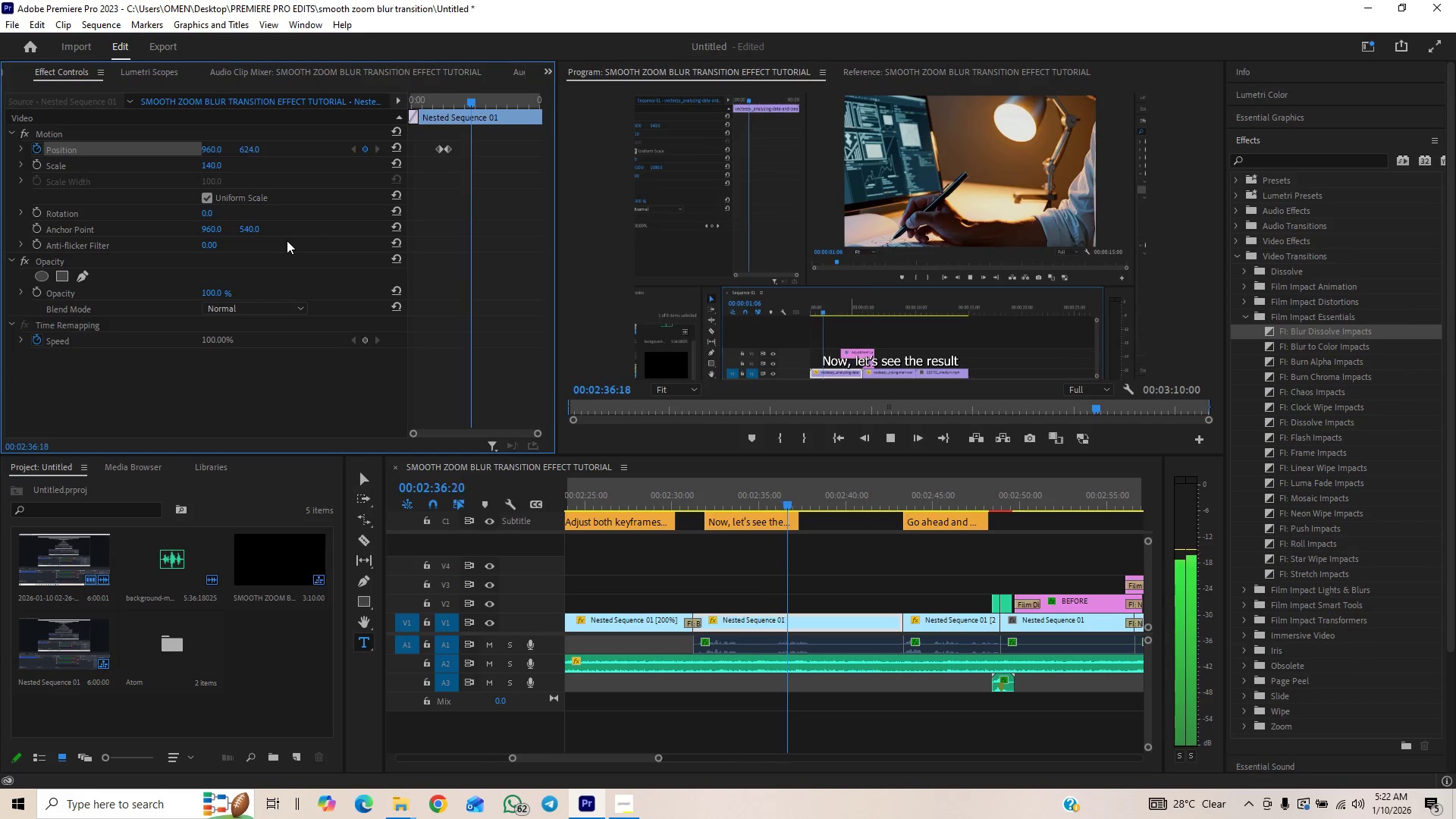 
key(Space)
 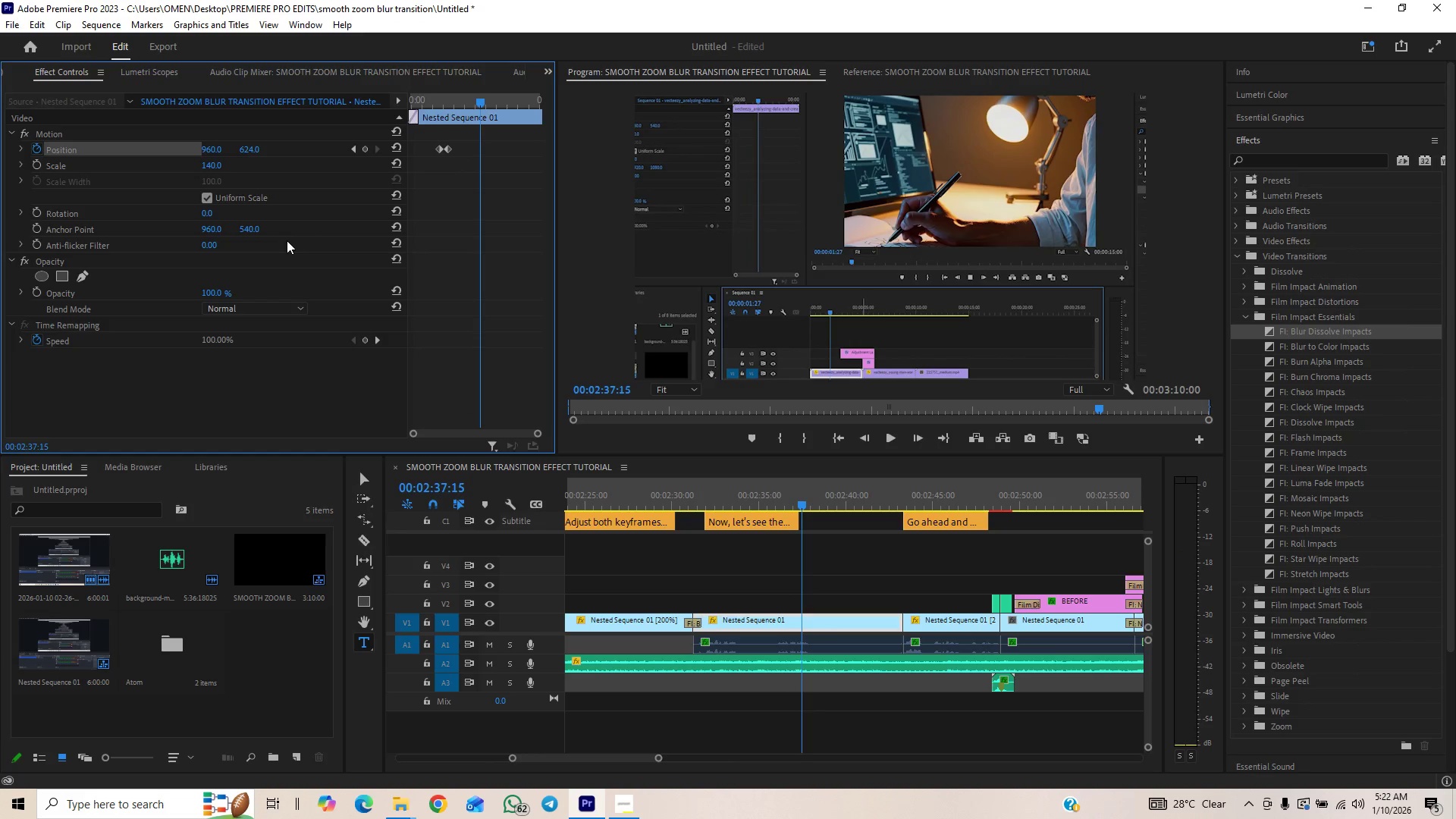 
key(Space)
 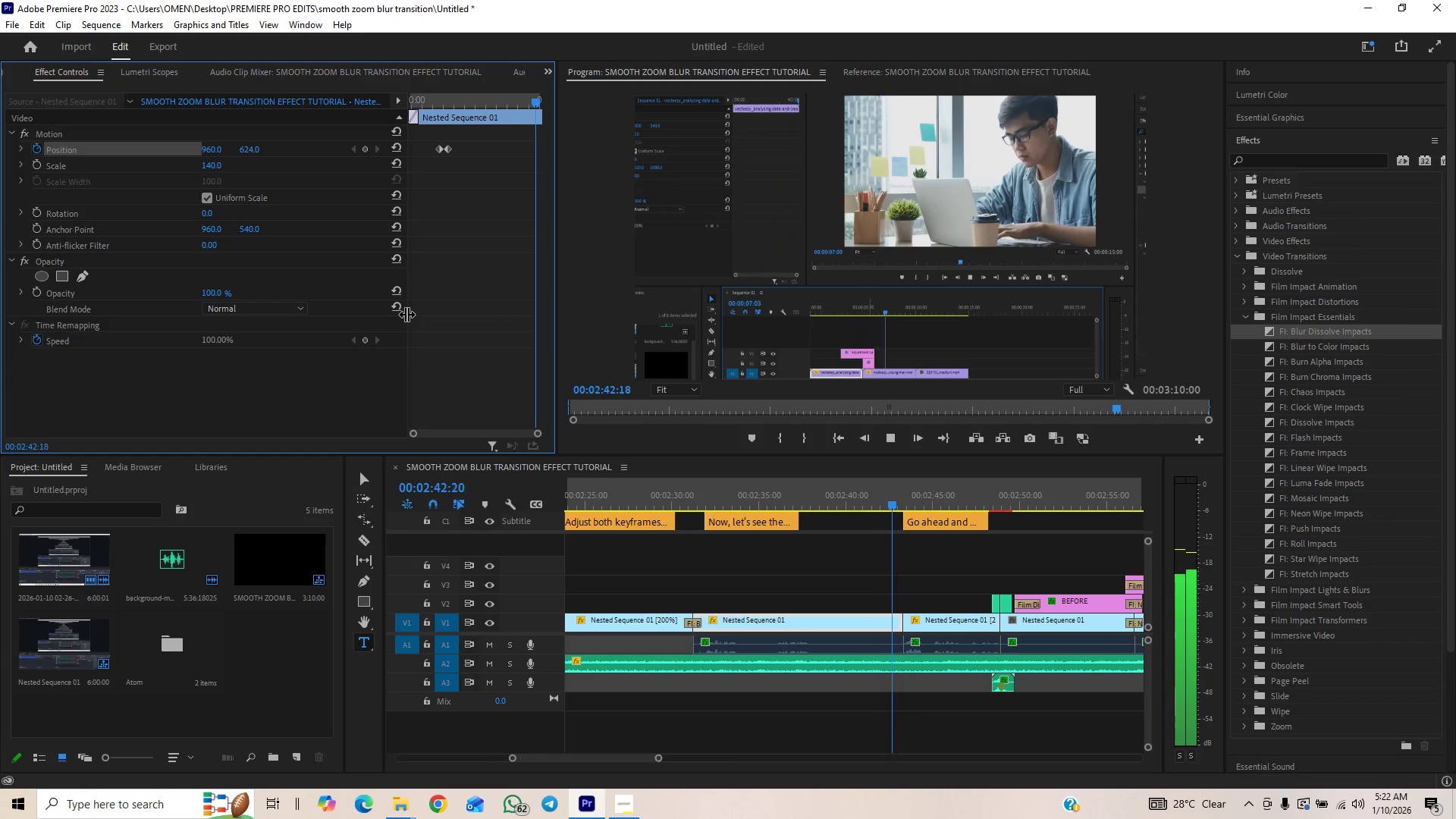 
wait(7.25)
 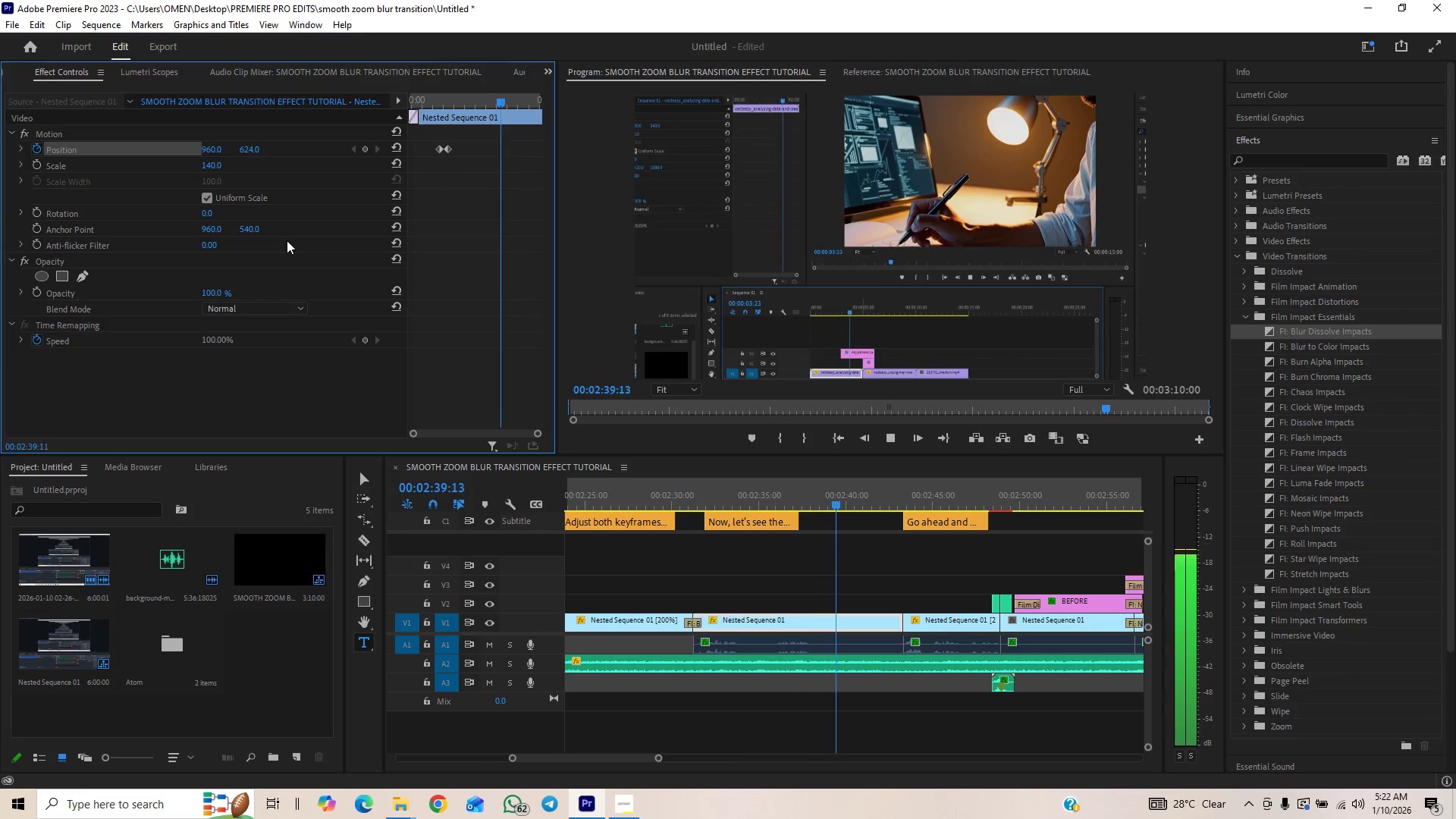 
key(Space)
 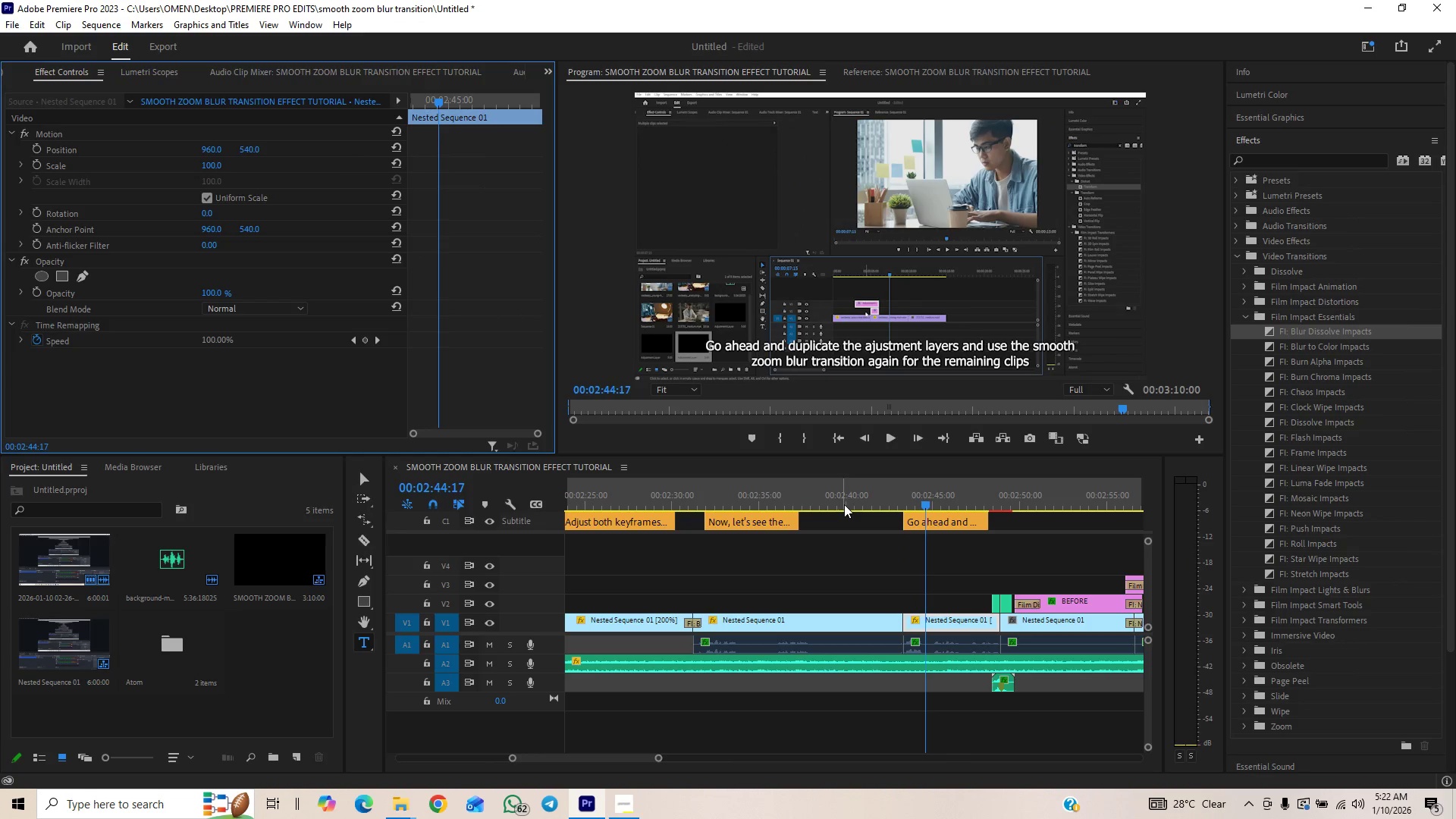 
left_click([856, 497])
 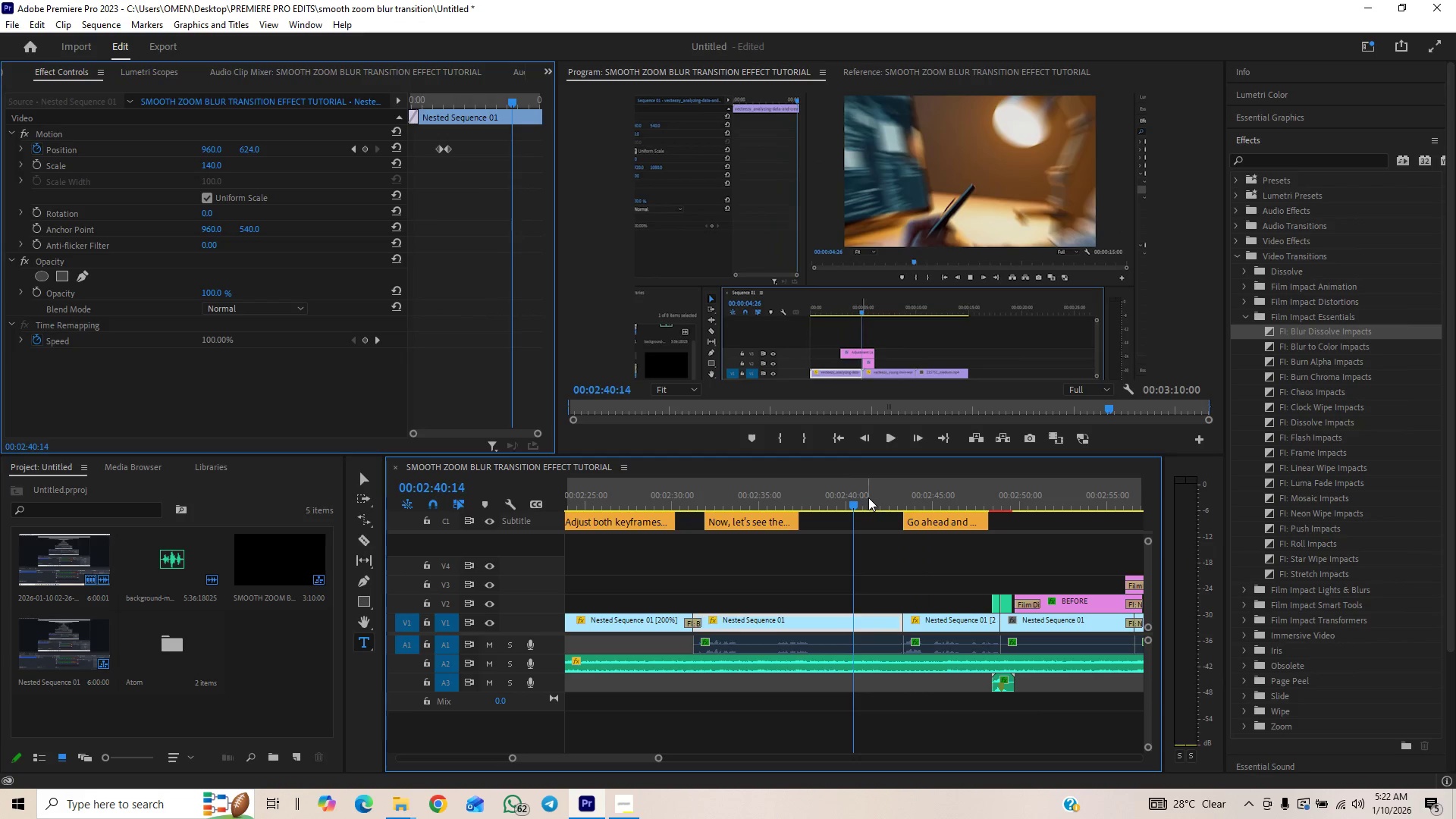 
left_click_drag(start_coordinate=[870, 497], to_coordinate=[885, 495])
 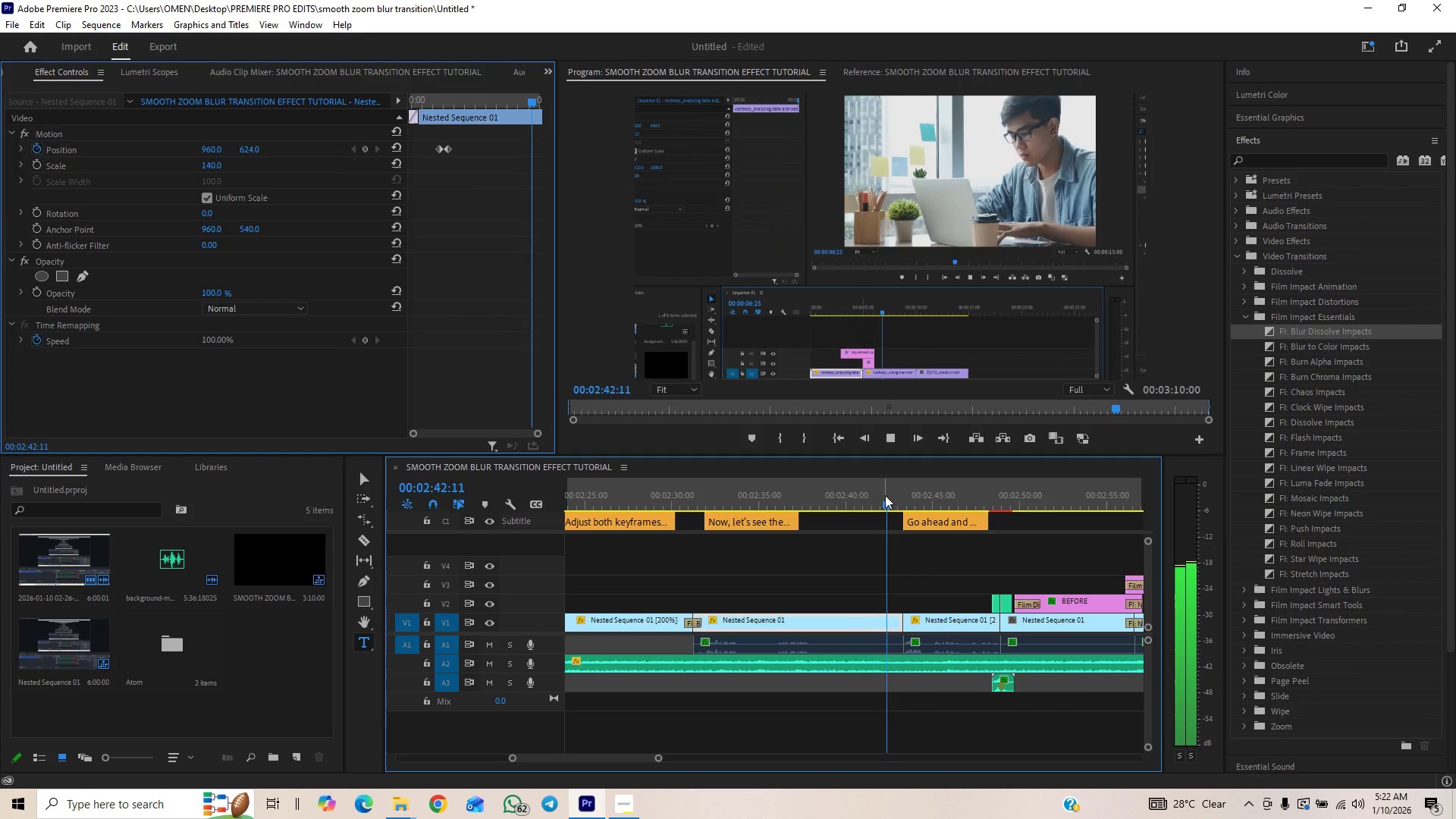 
key(Space)
 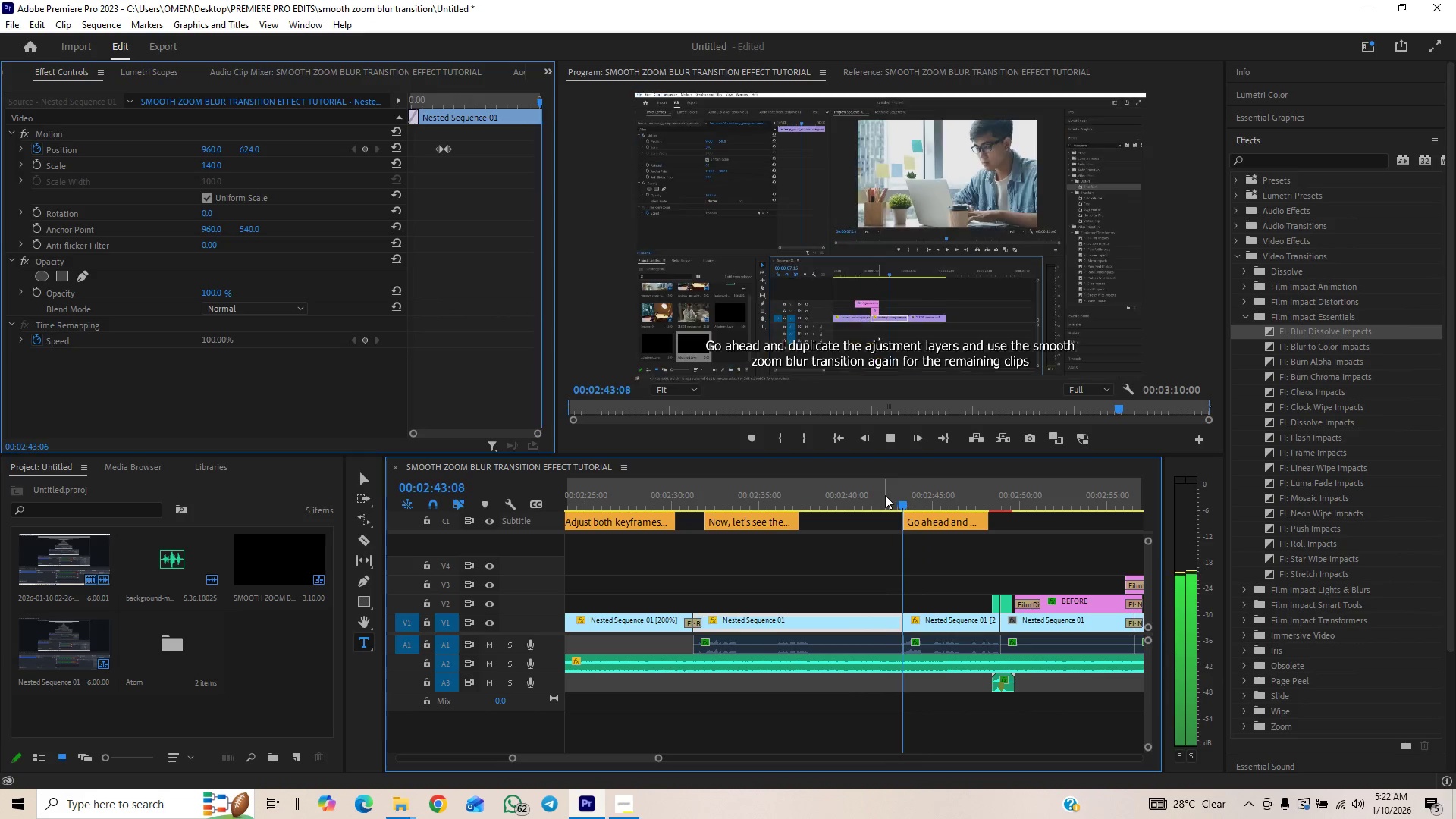 
key(Space)
 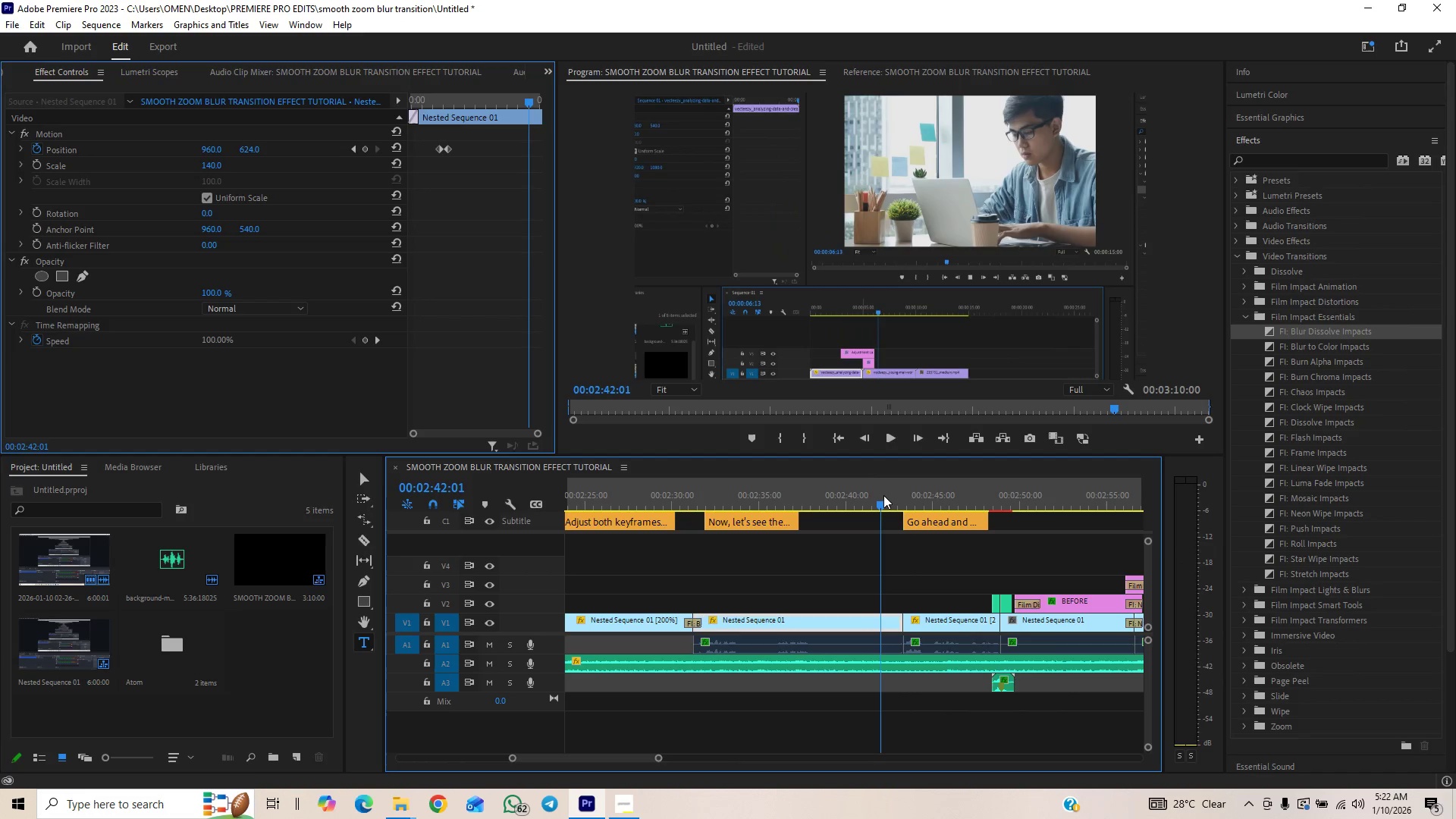 
wait(8.09)
 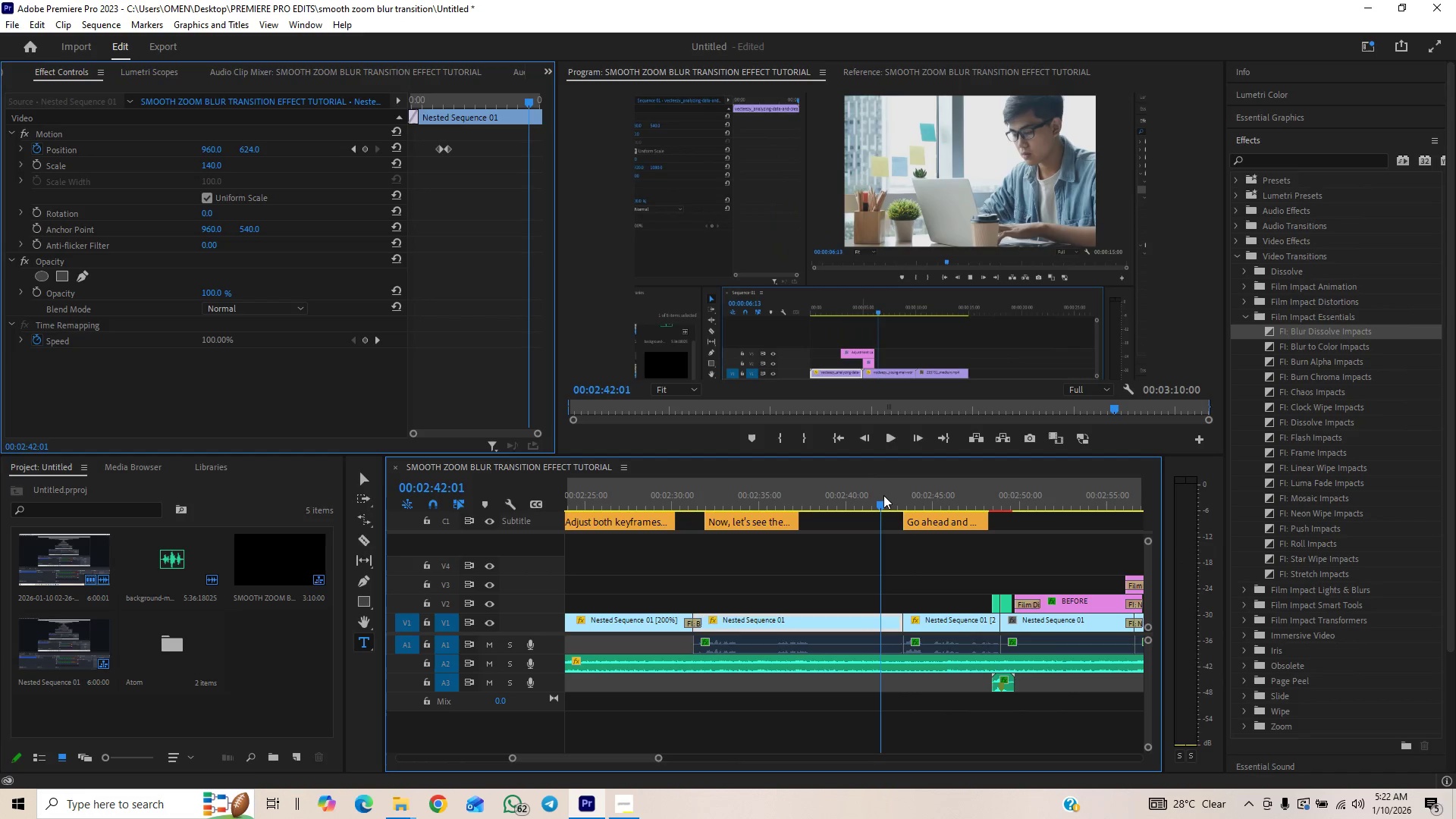 
left_click([363, 149])
 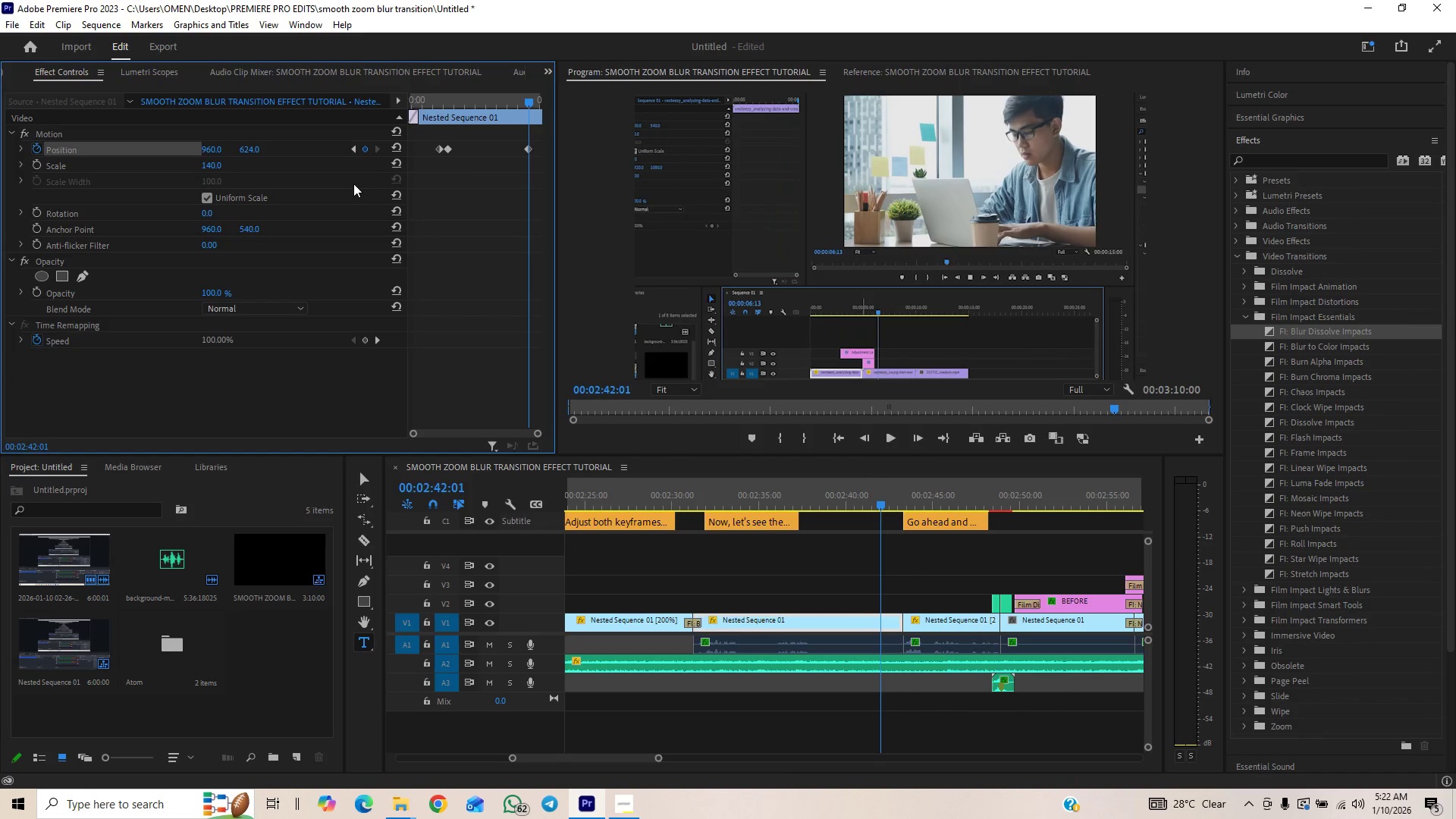 
key(Space)
 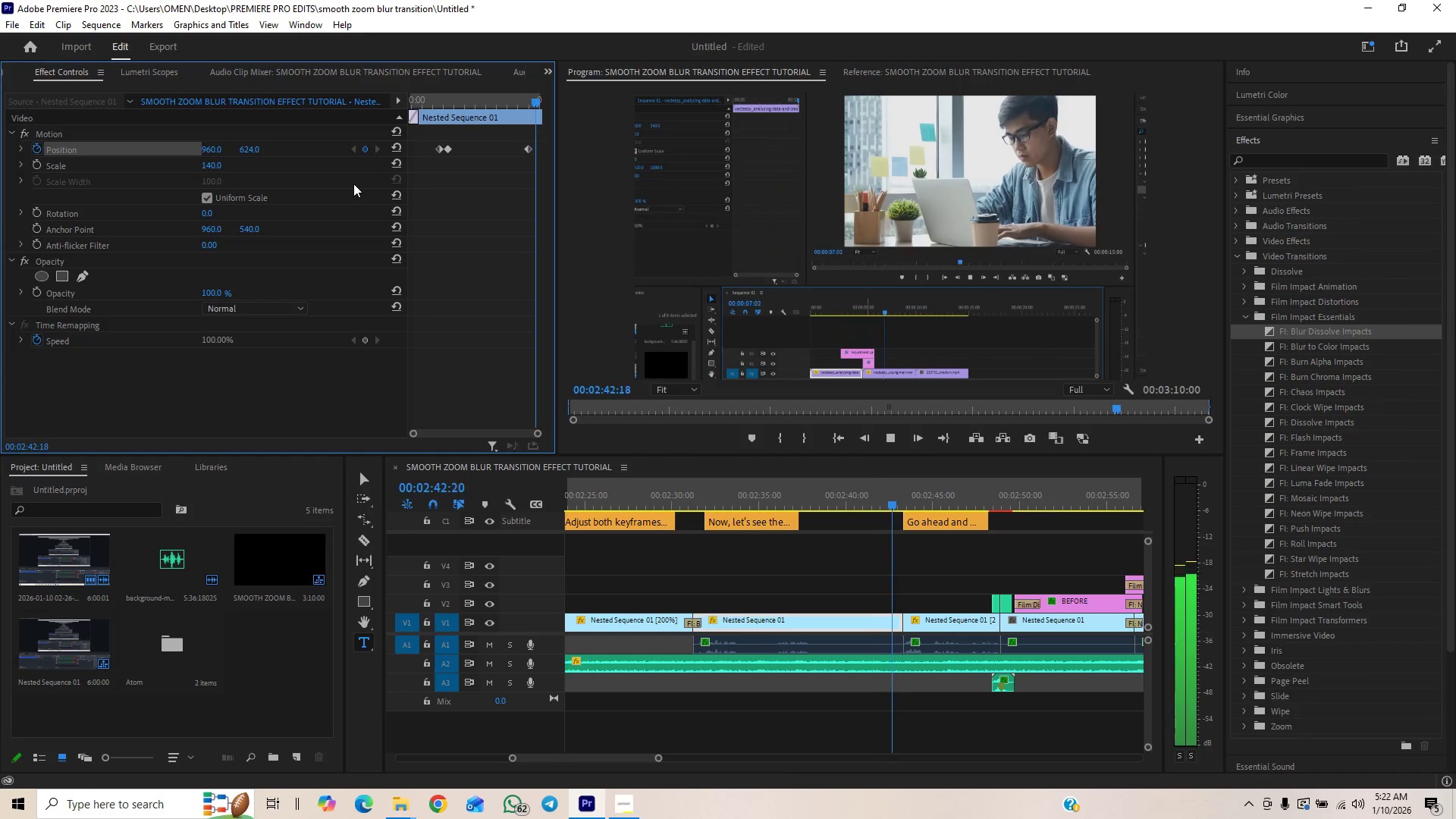 
key(Space)
 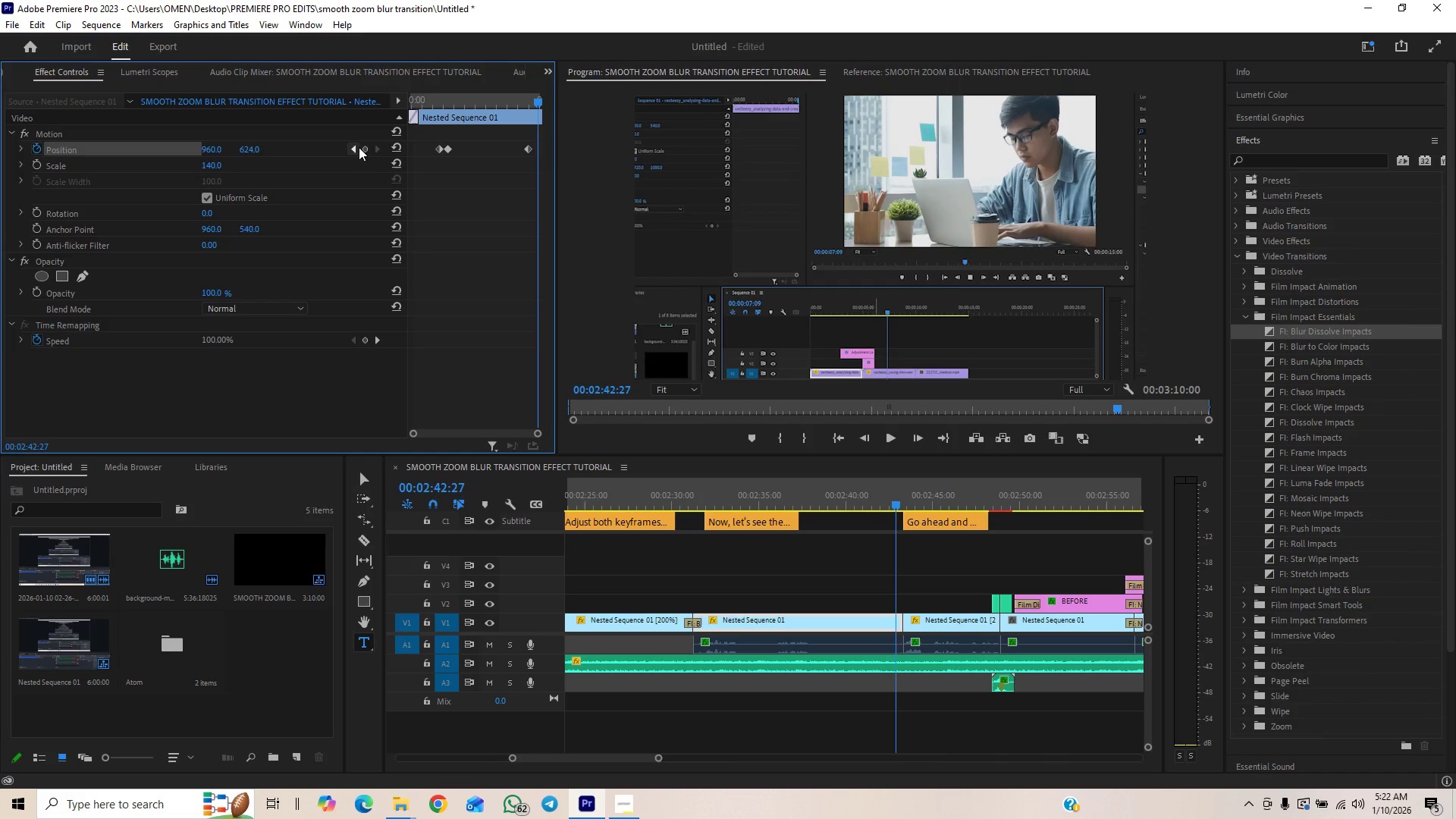 
left_click([356, 152])
 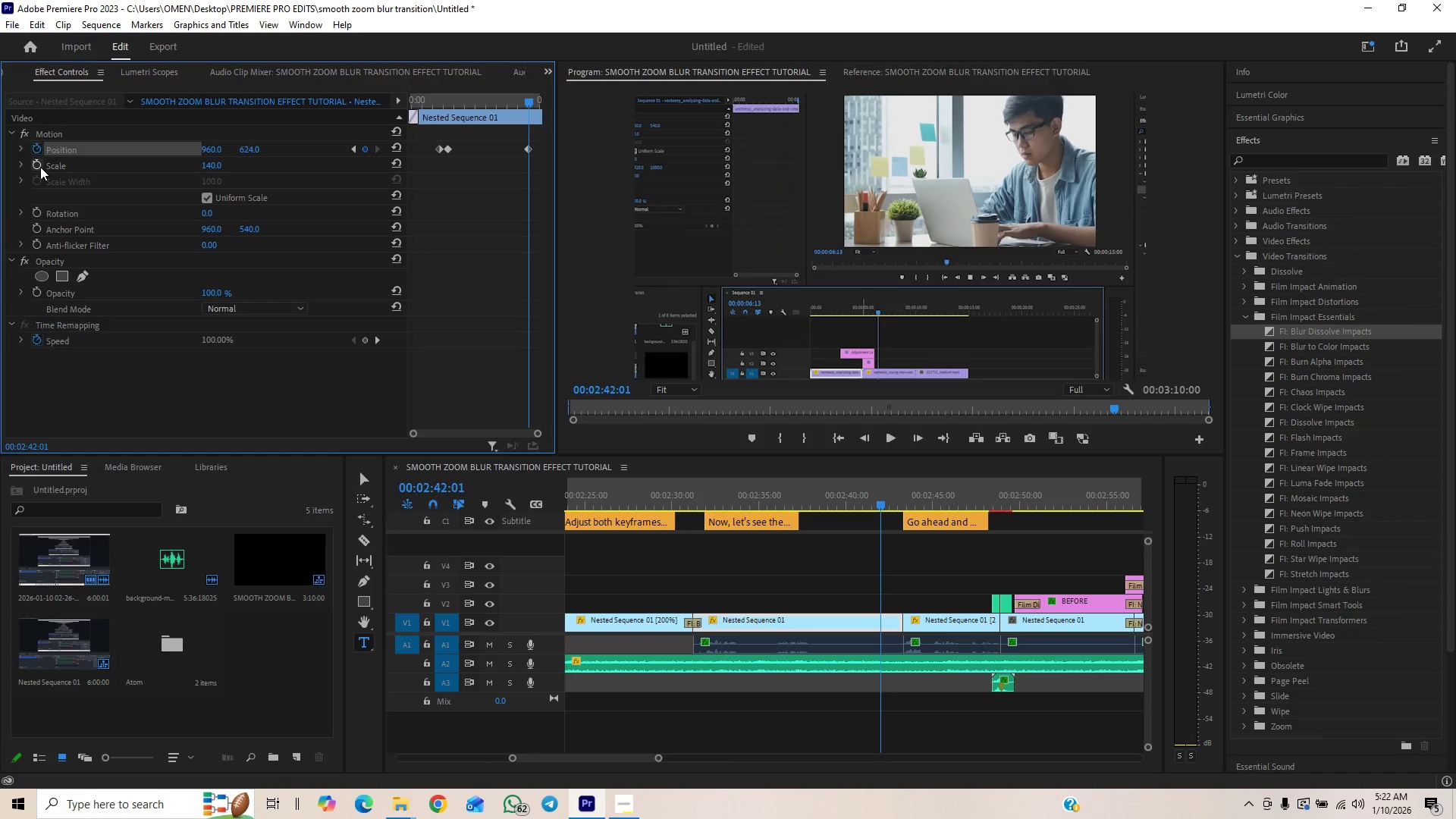 
left_click([39, 165])
 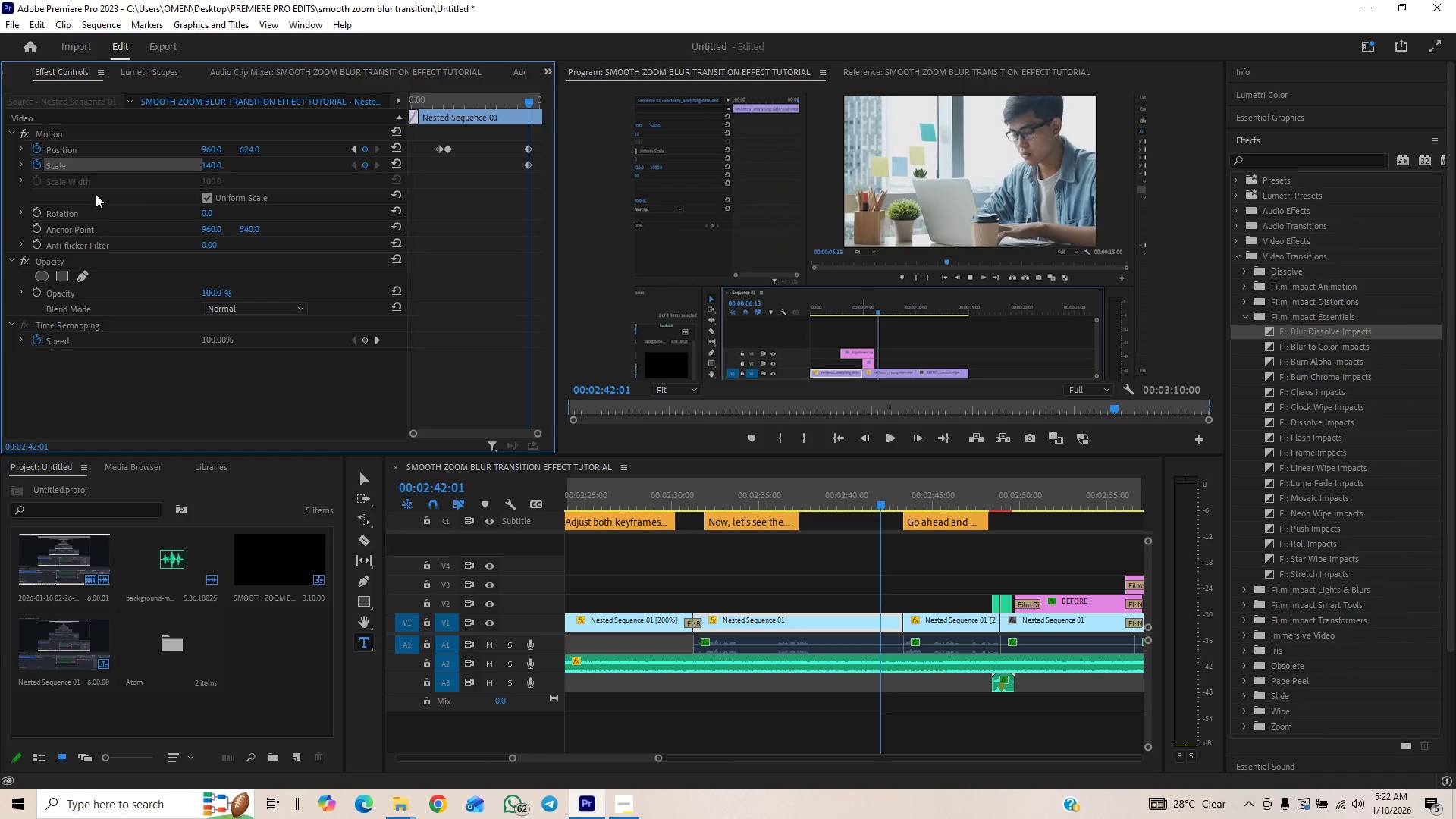 
key(Space)
 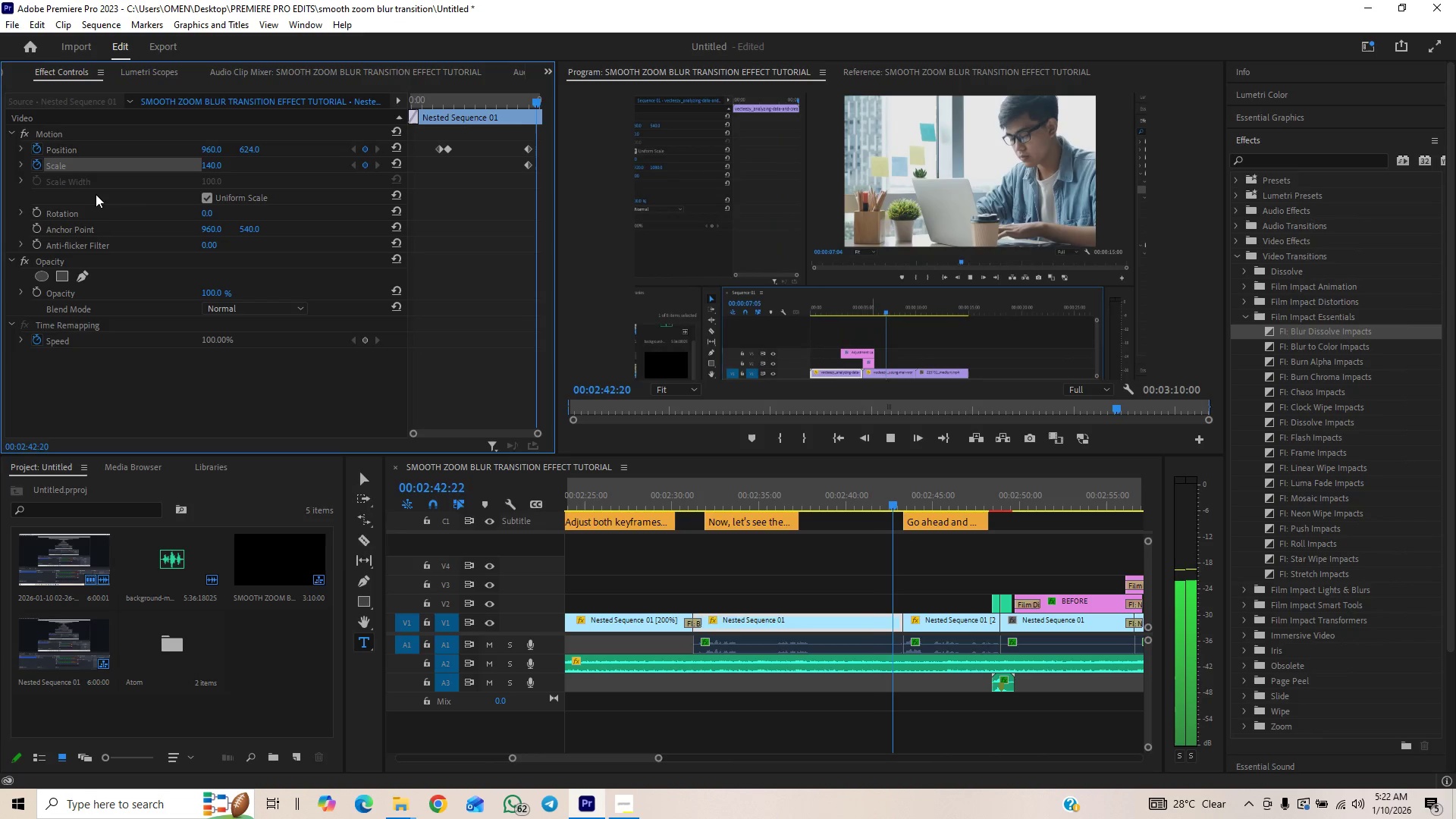 
key(Space)
 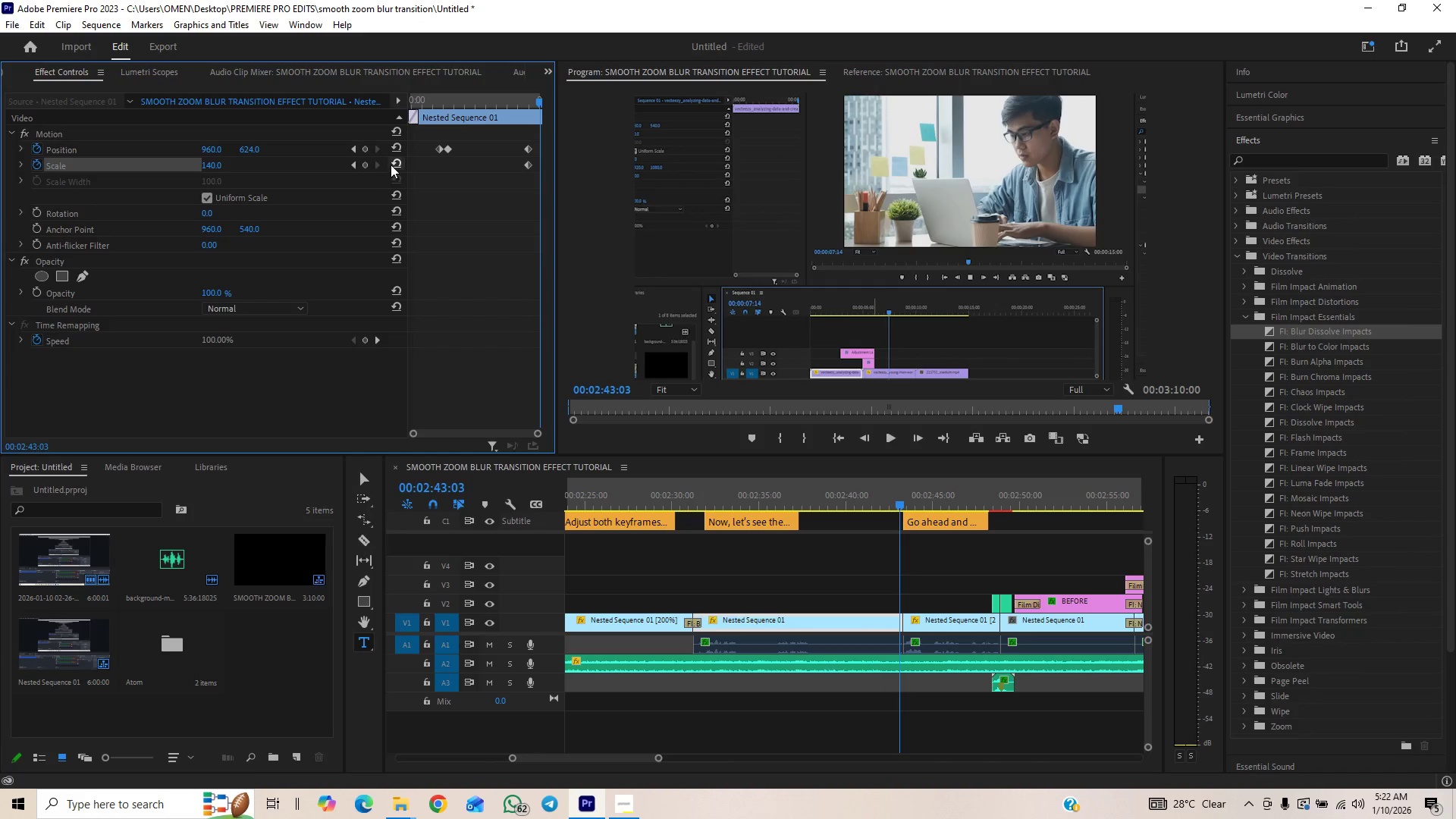 
double_click([398, 145])
 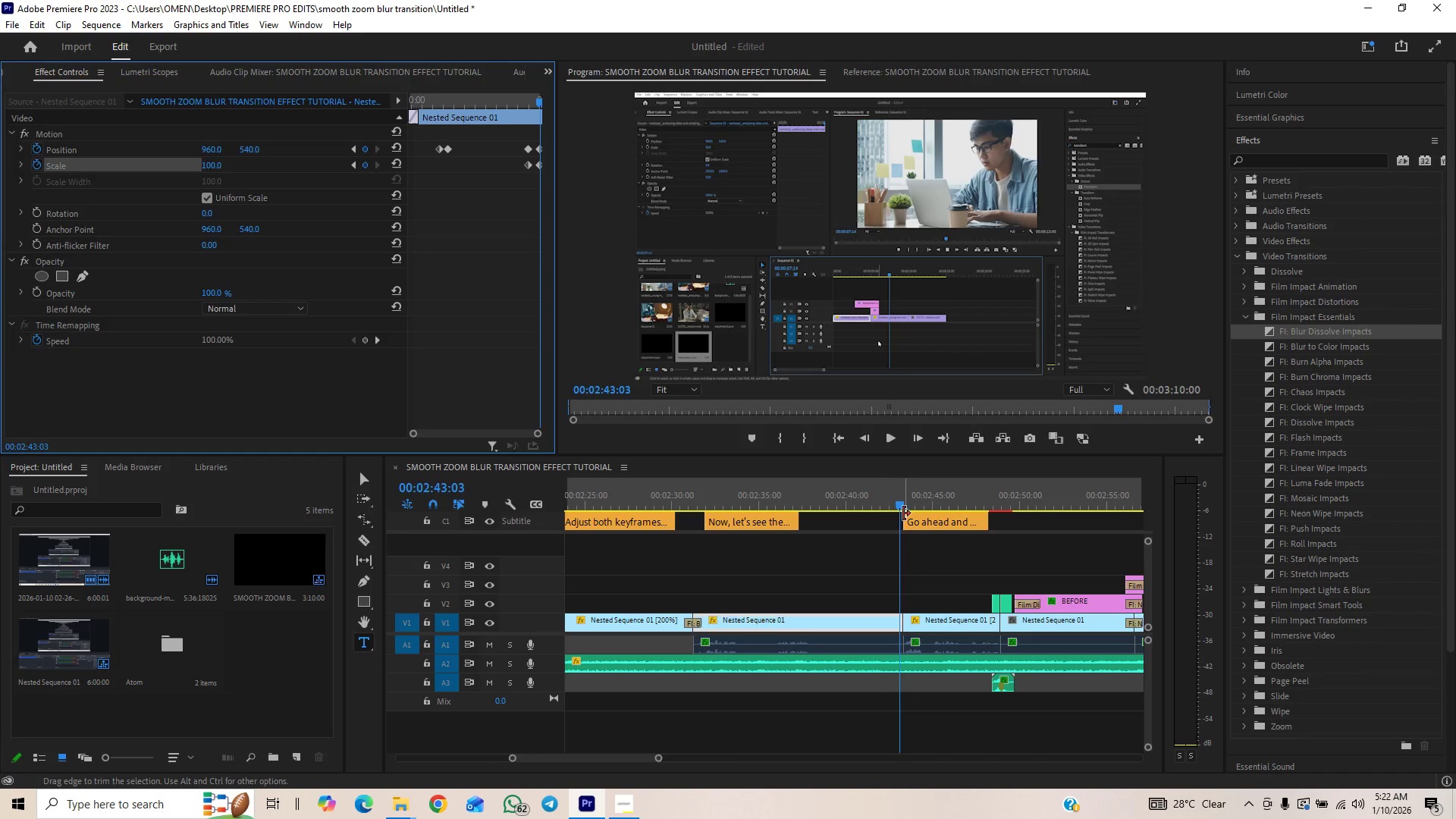 
left_click([880, 503])
 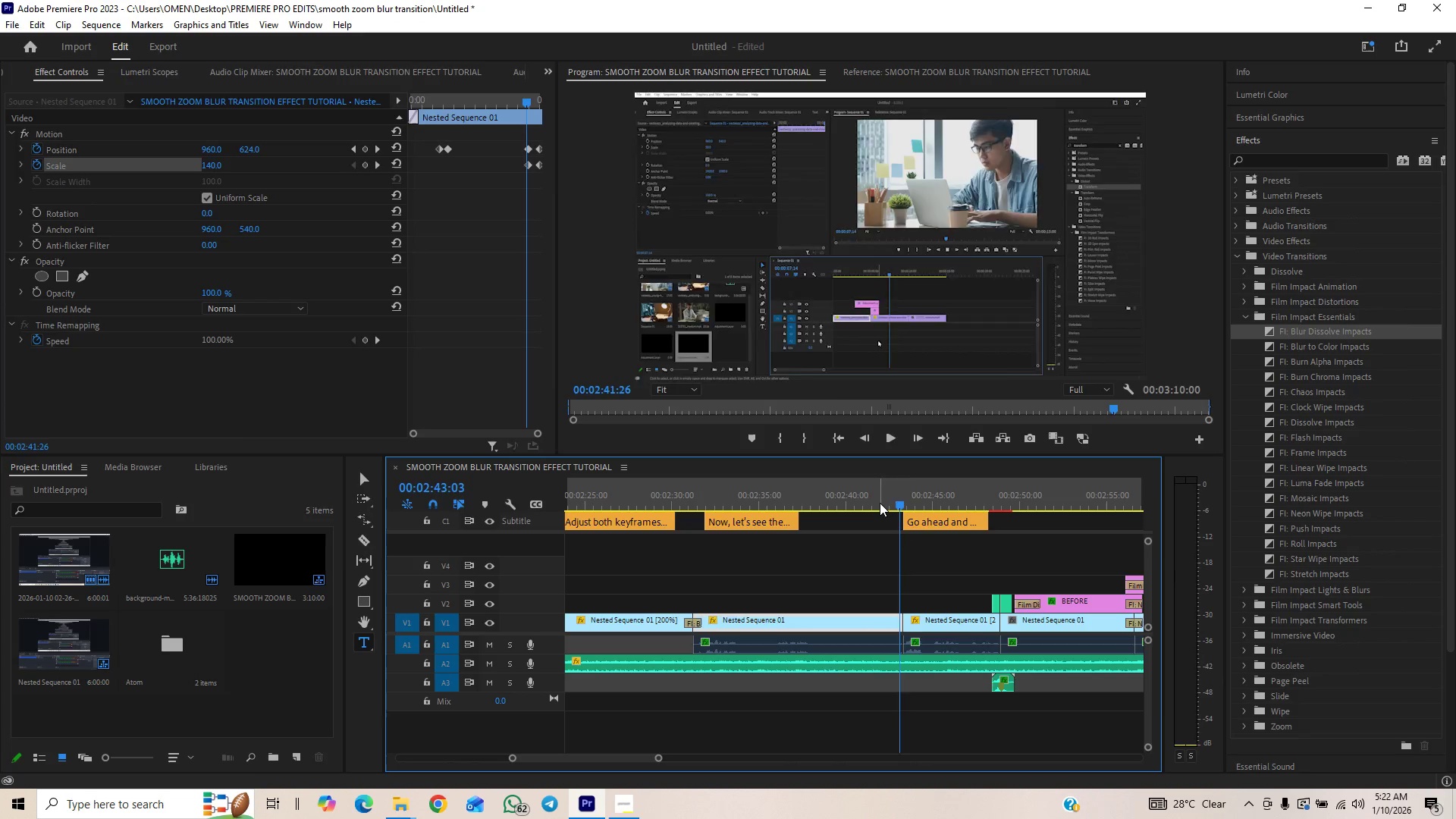 
key(Space)
 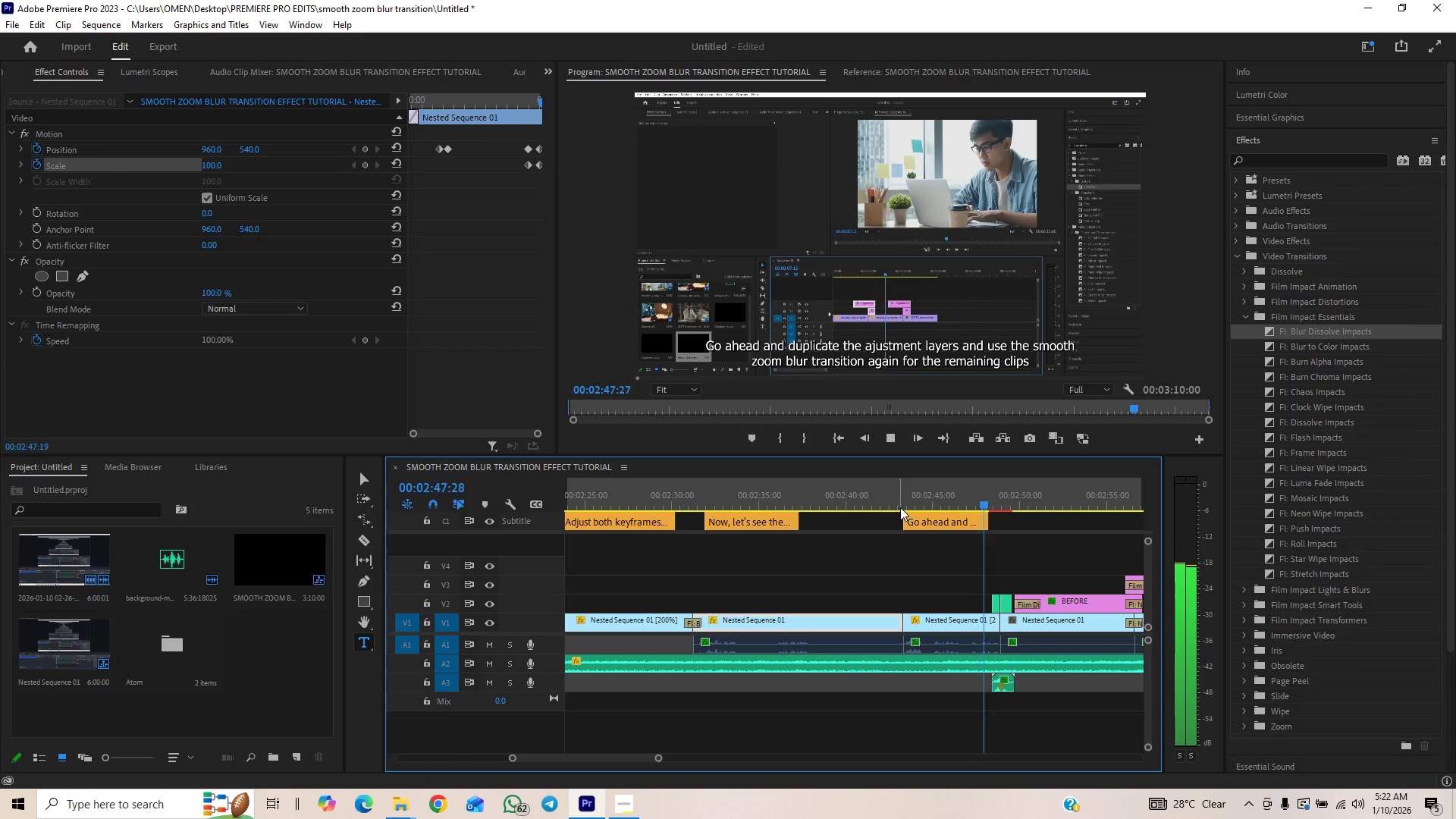 
wait(11.2)
 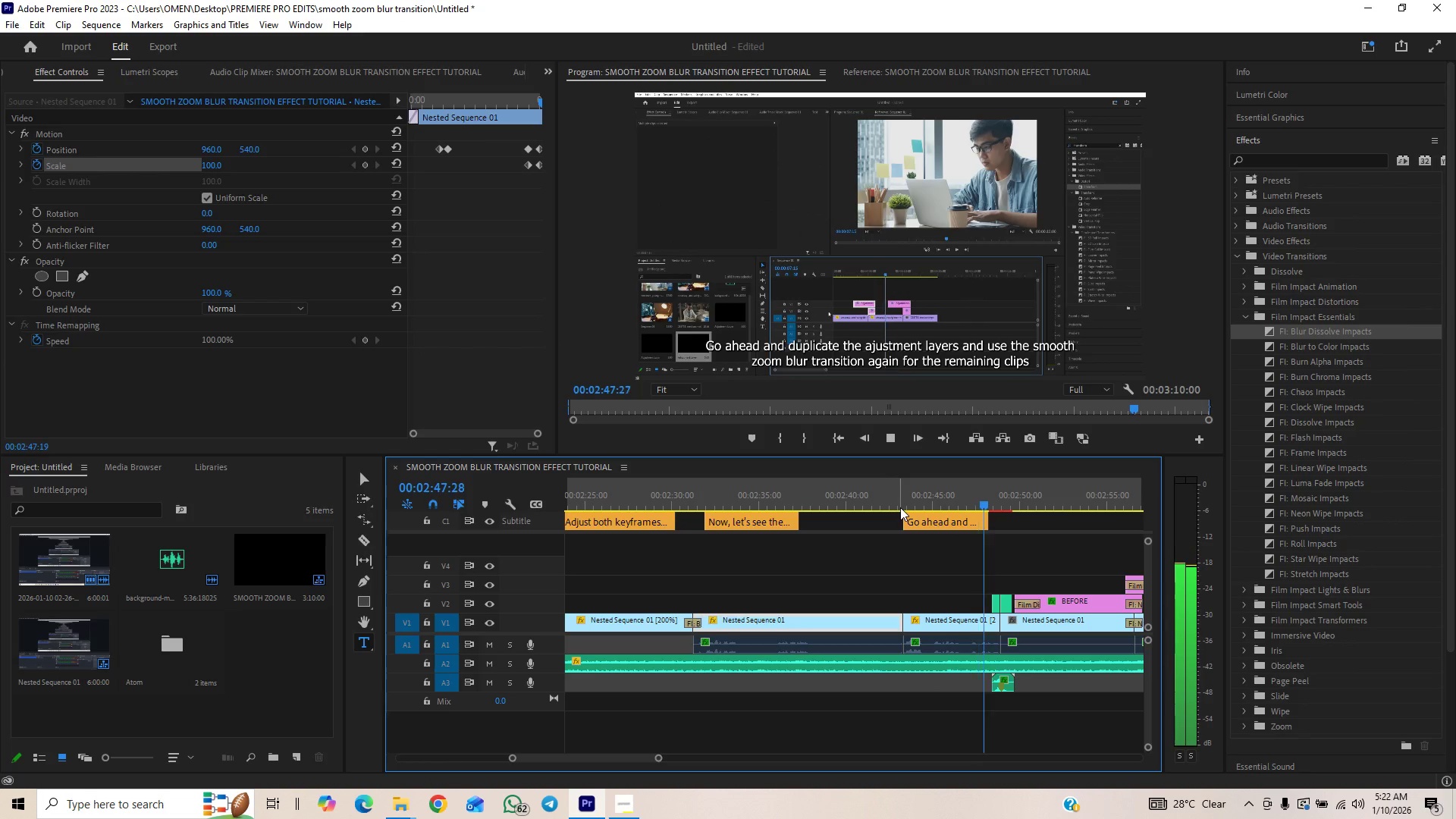 
mouse_move([745, 623])
 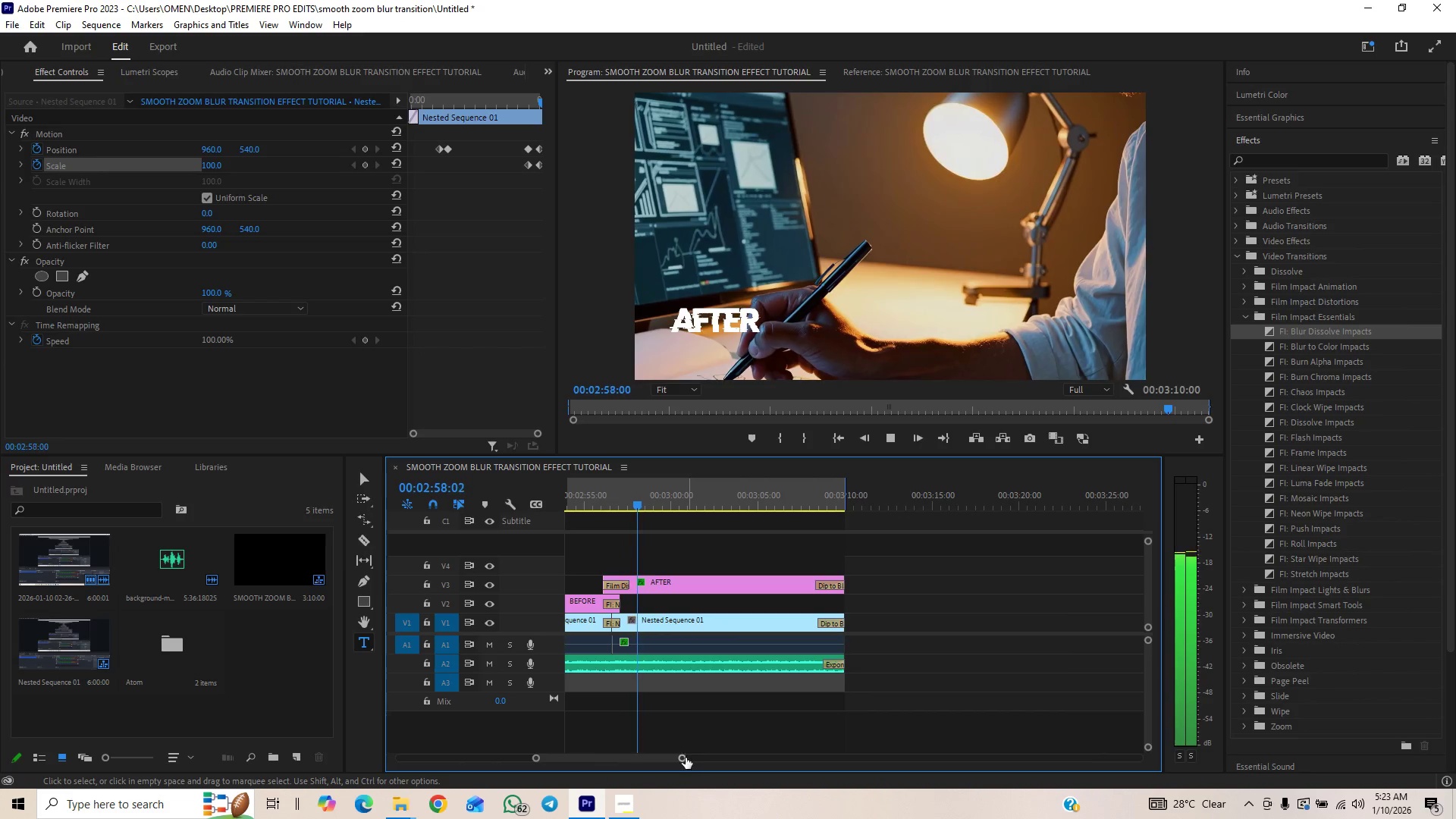 
left_click_drag(start_coordinate=[685, 758], to_coordinate=[698, 742])
 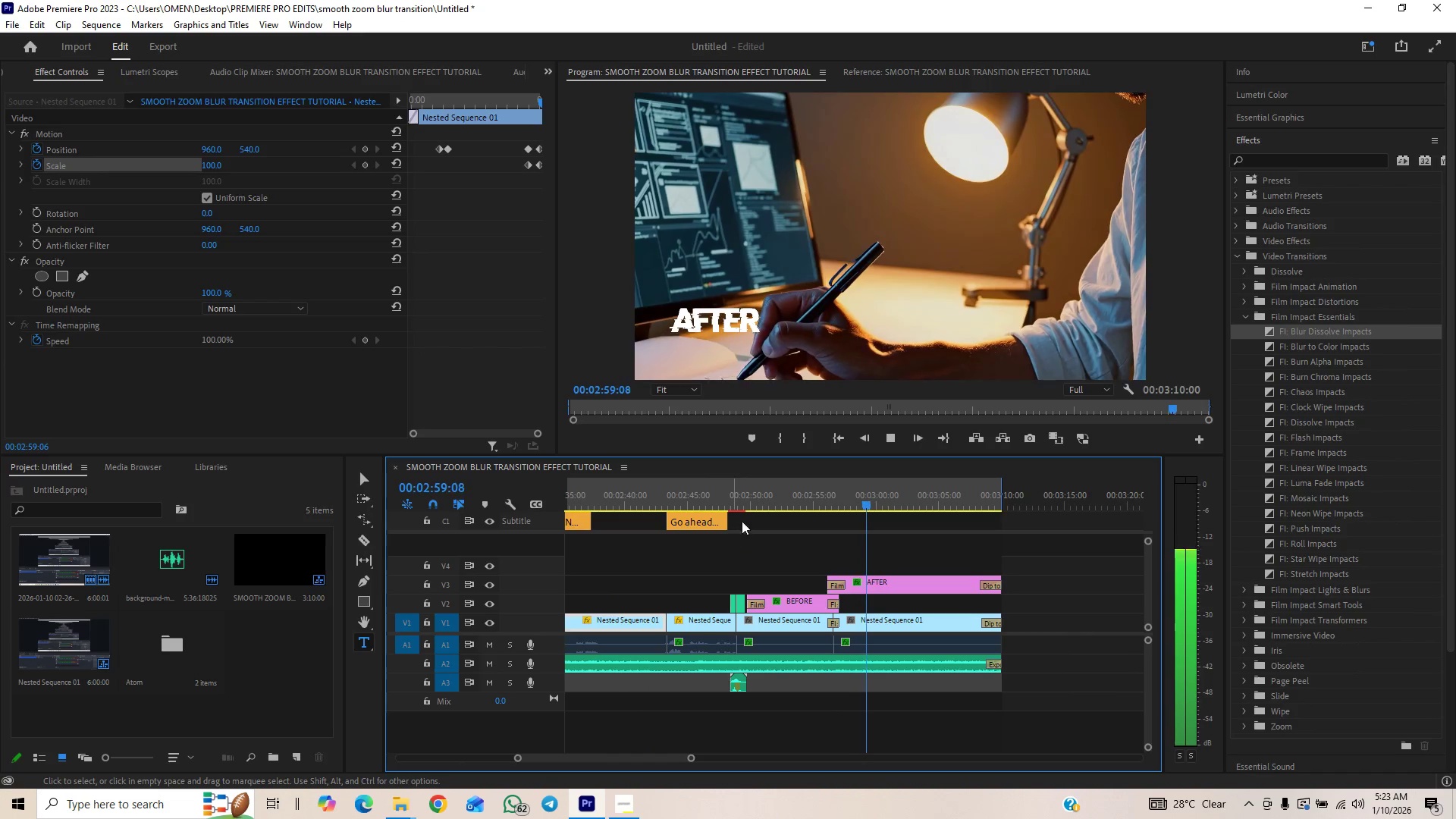 
left_click([748, 510])
 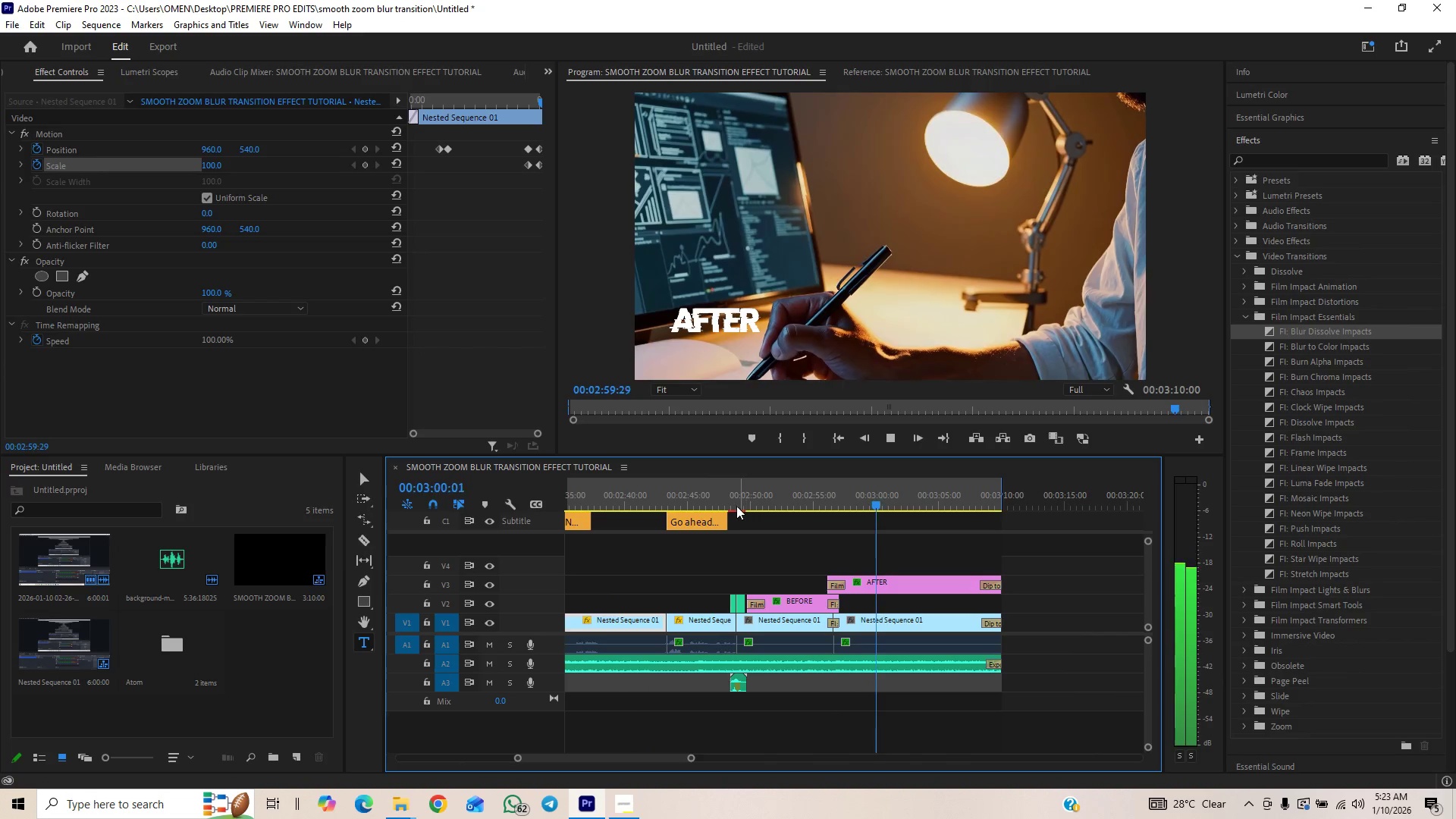 
left_click([733, 505])
 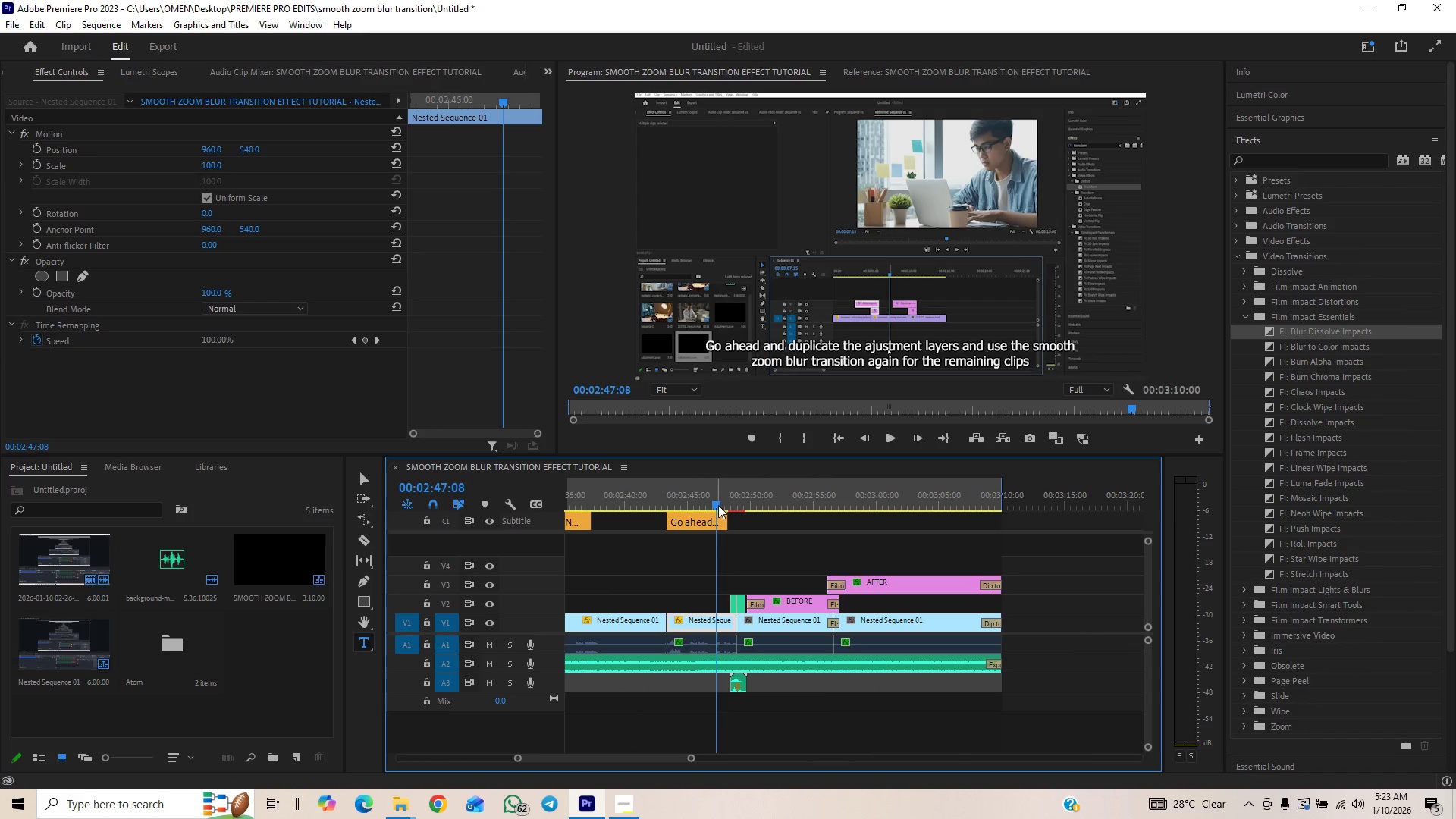 
key(Space)
 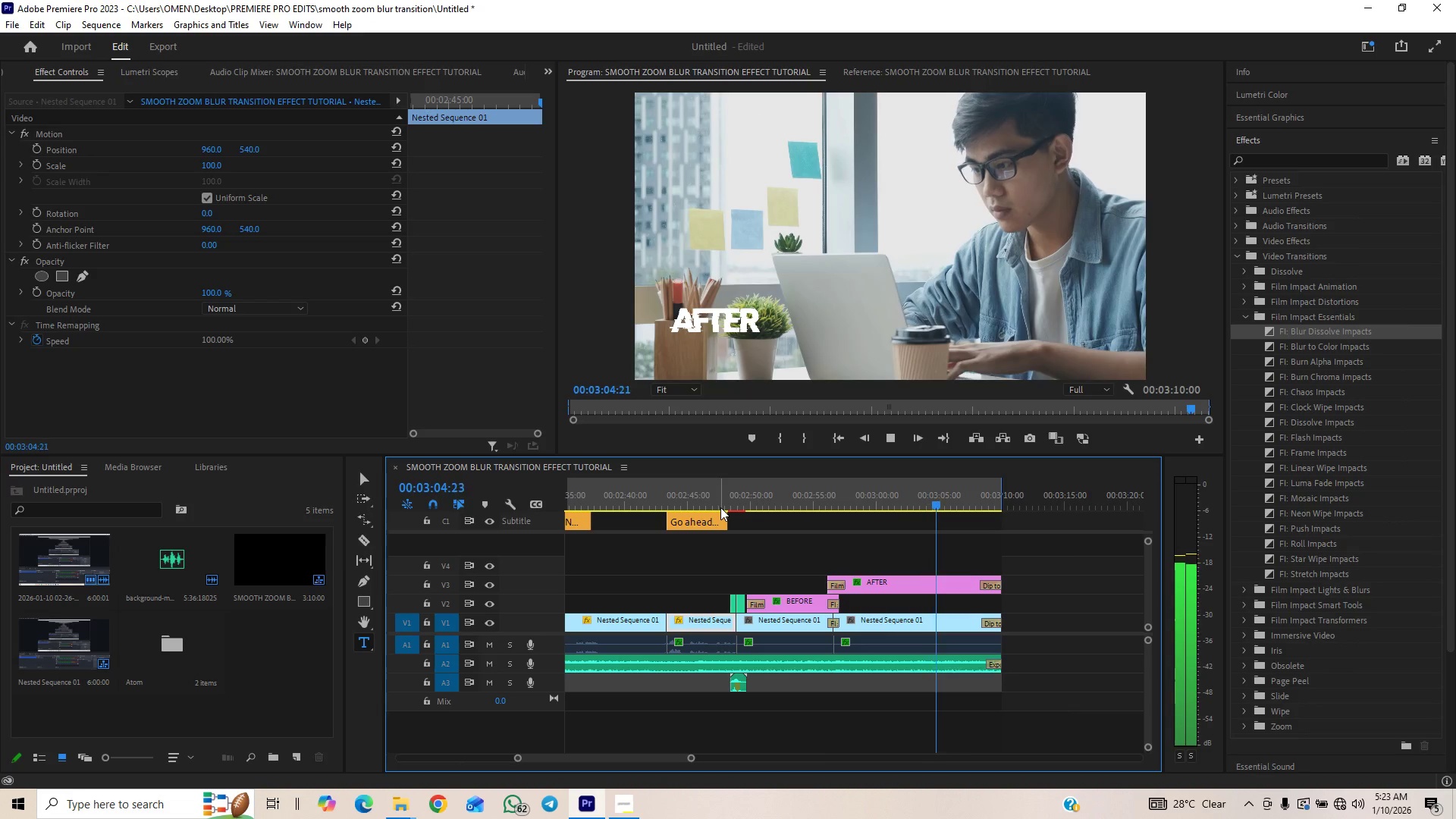 
wait(24.52)
 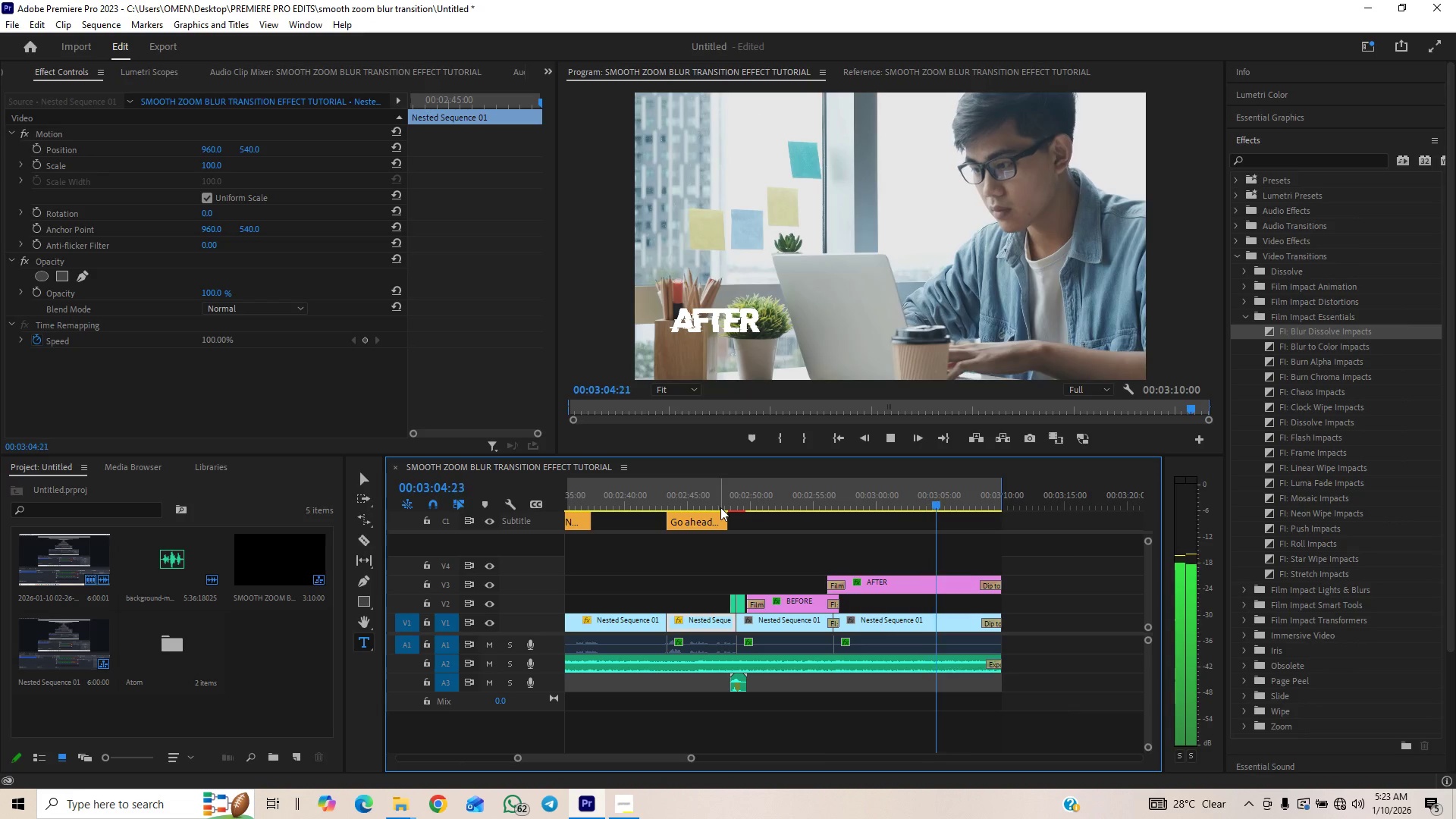 
key(Space)
 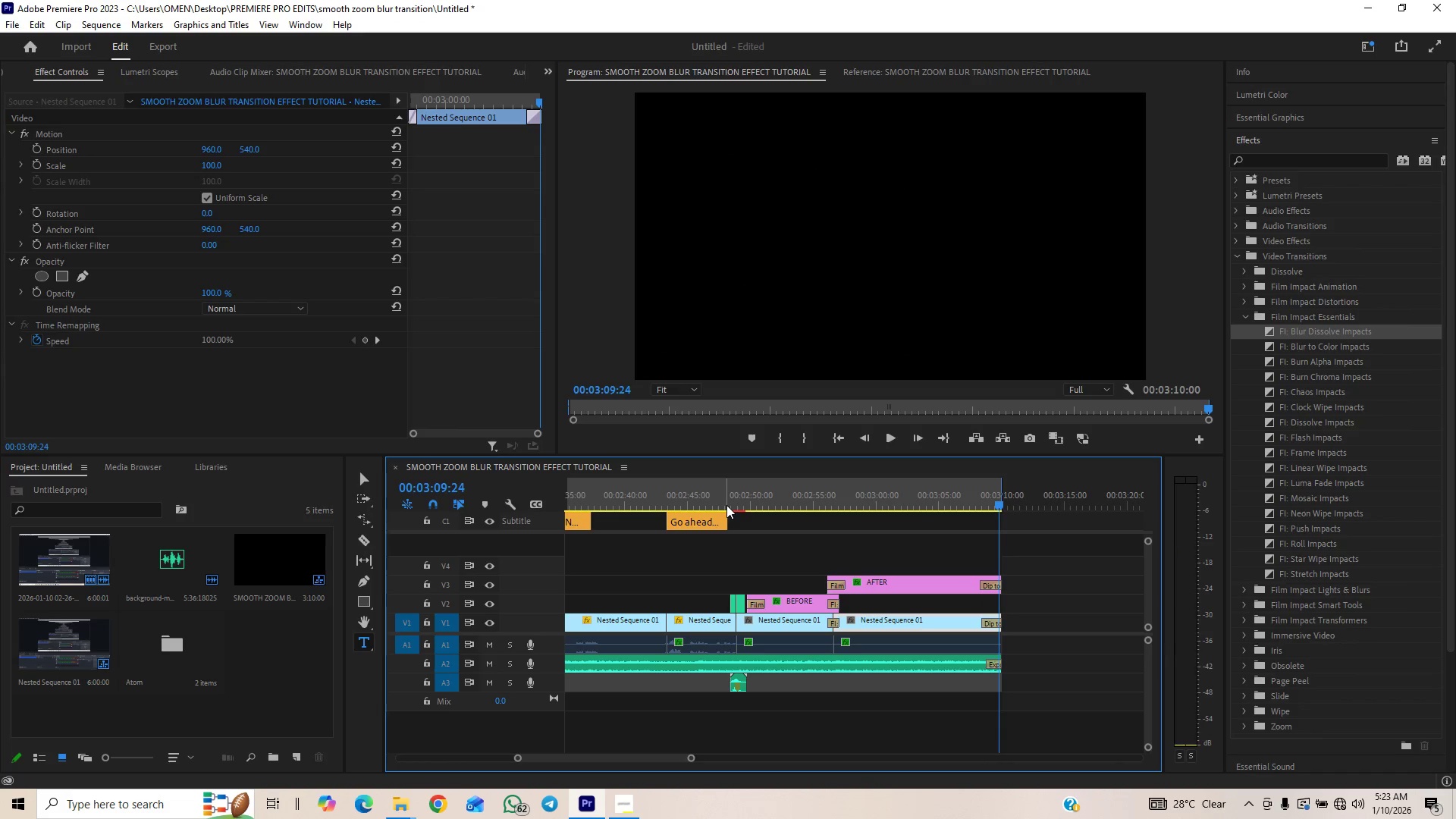 
key(Control+S)
 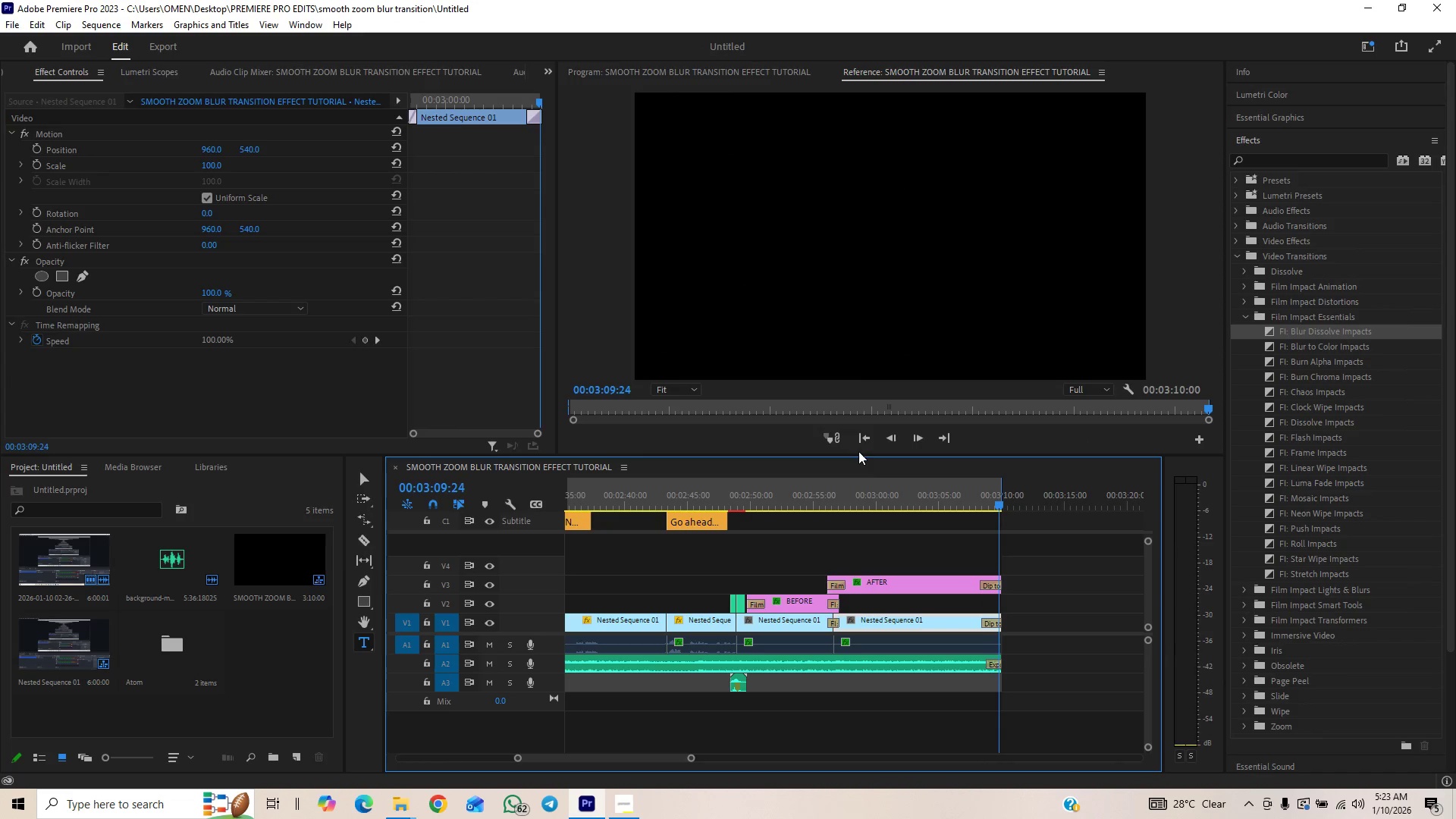 
left_click_drag(start_coordinate=[868, 498], to_coordinate=[855, 500])
 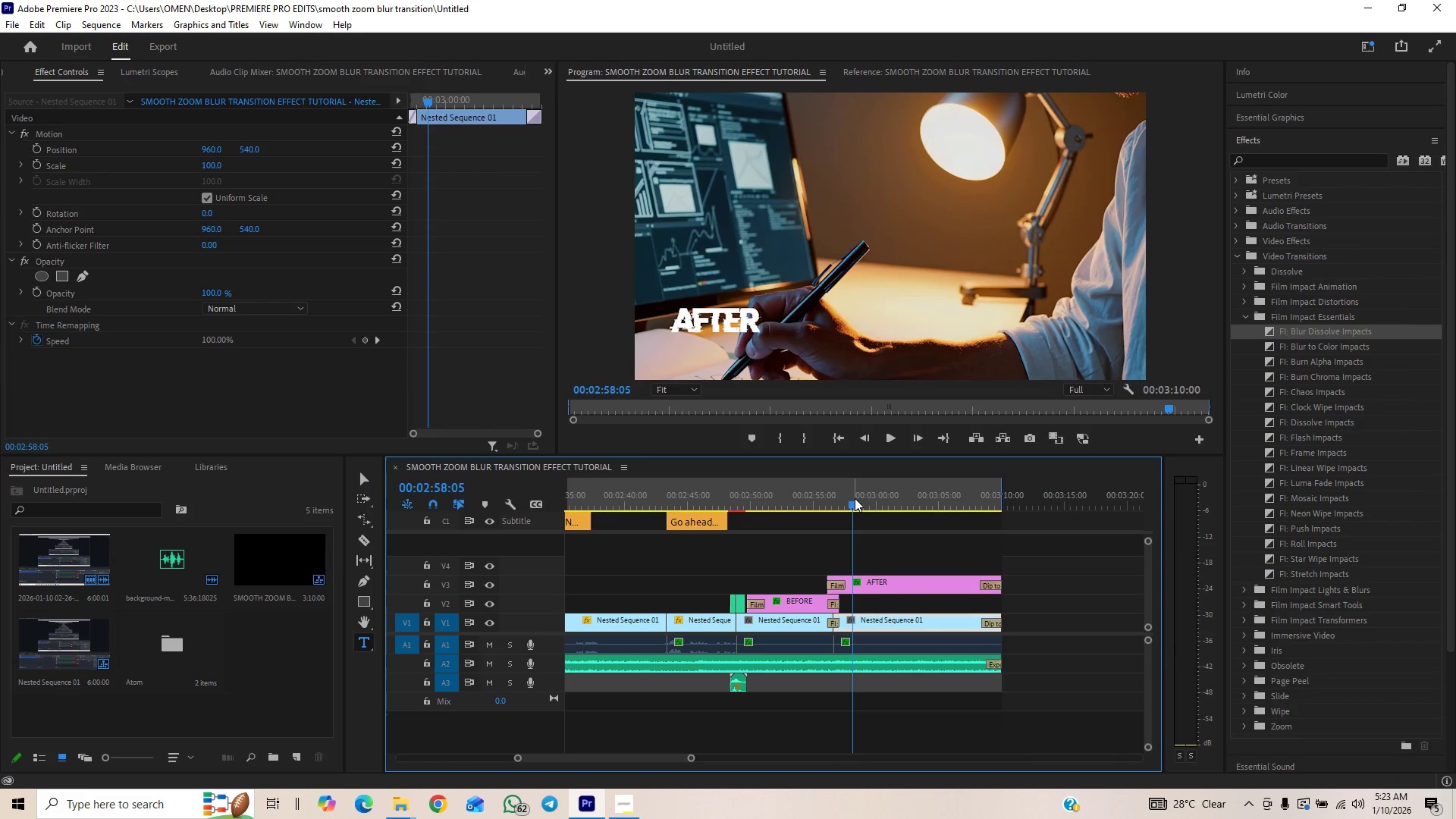 
key(Enter)
 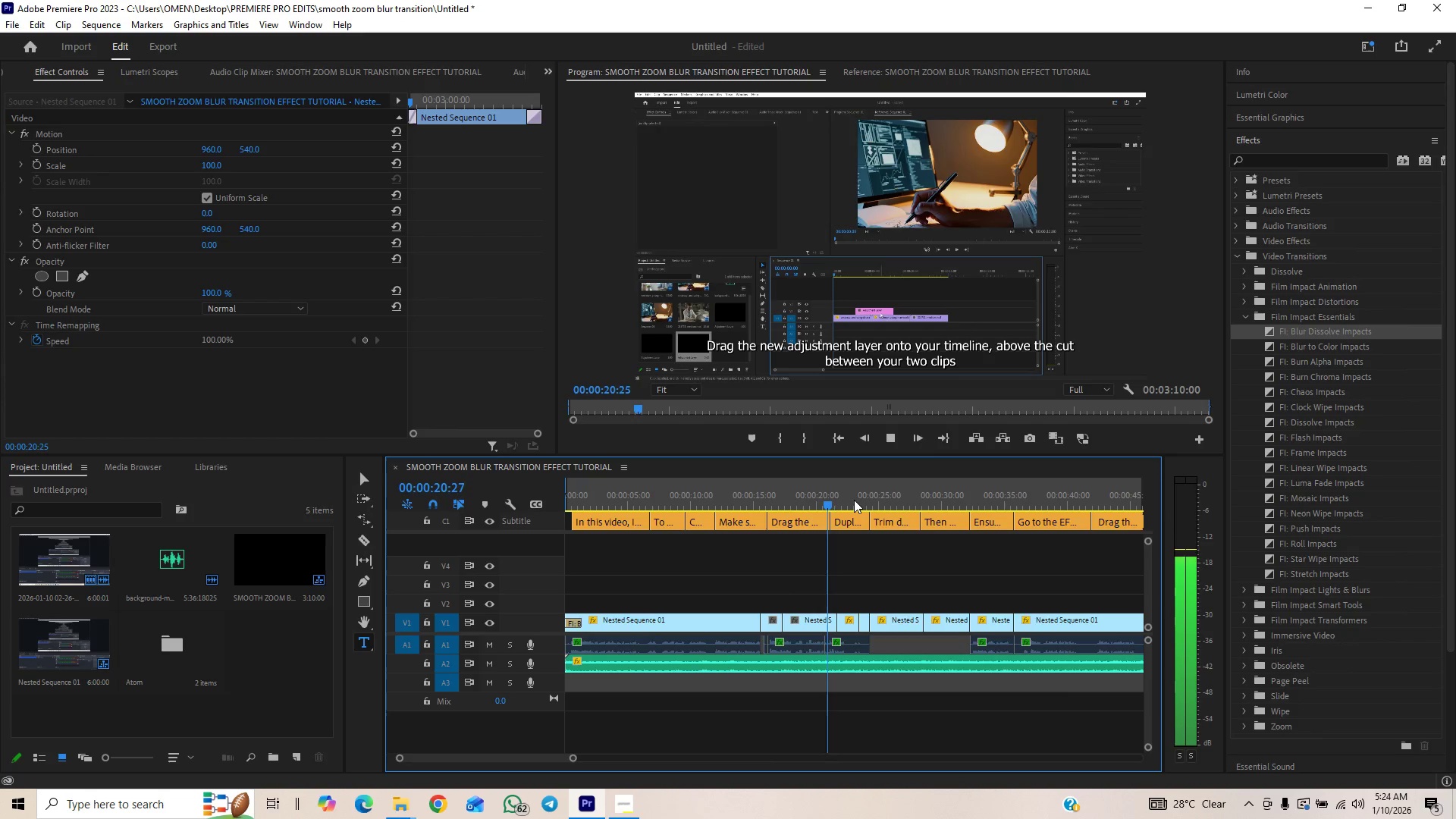 
wait(34.25)
 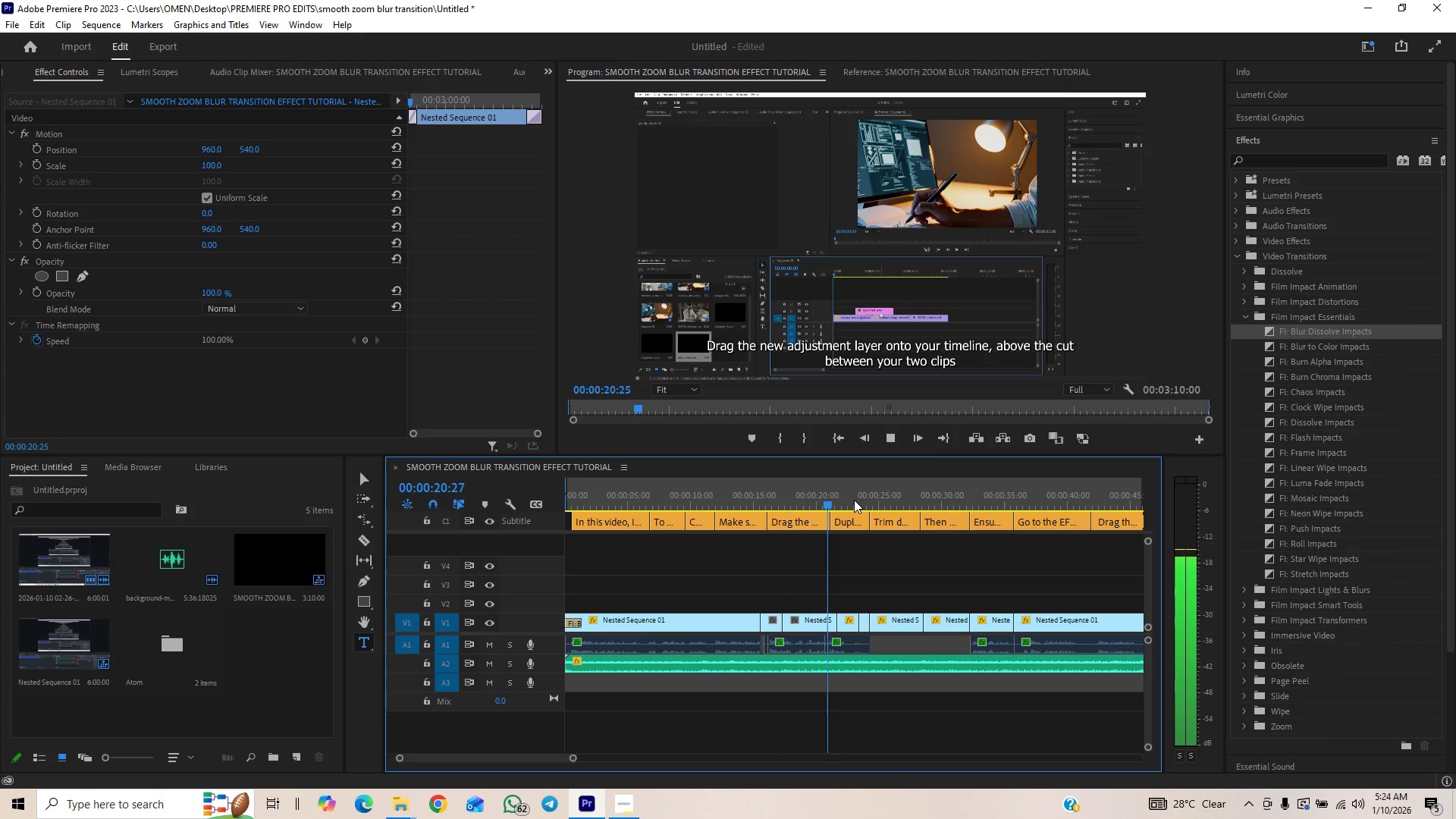 
left_click([614, 801])